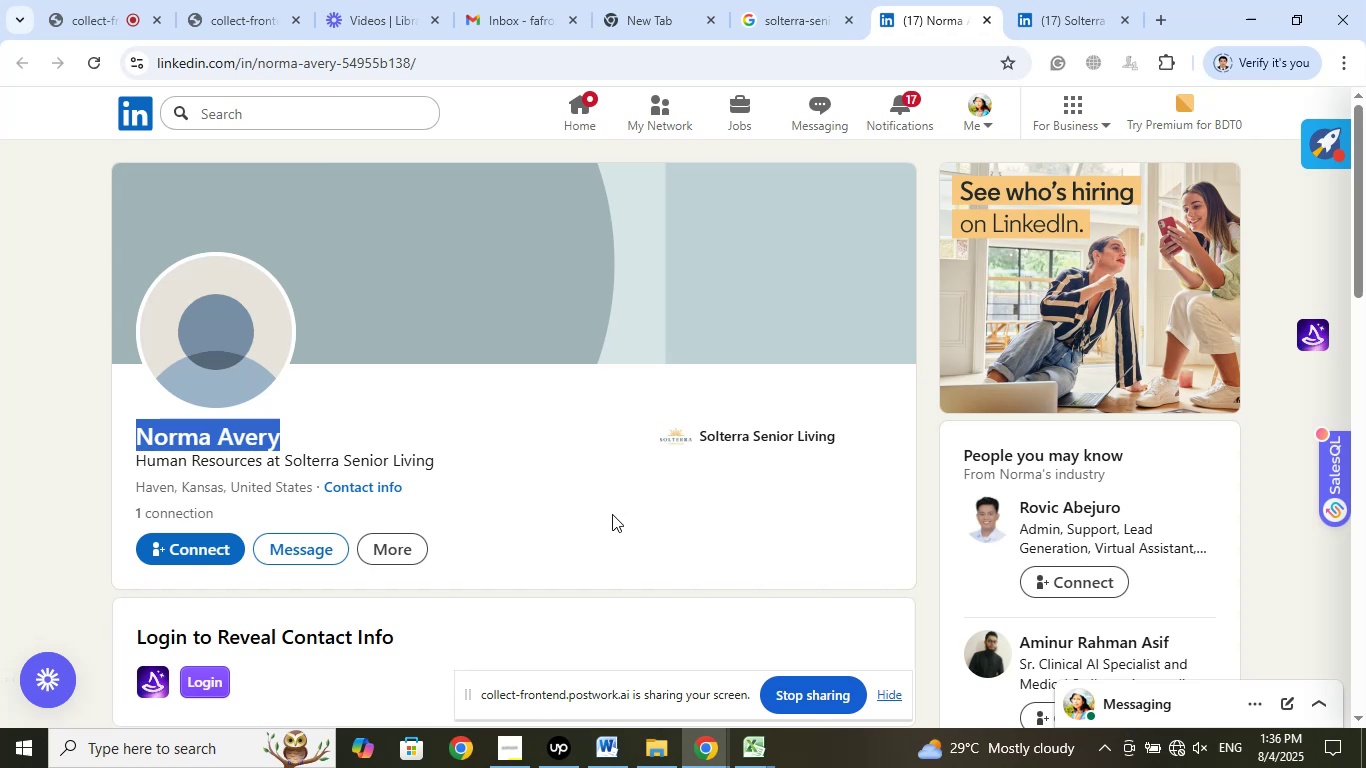 
left_click([749, 755])
 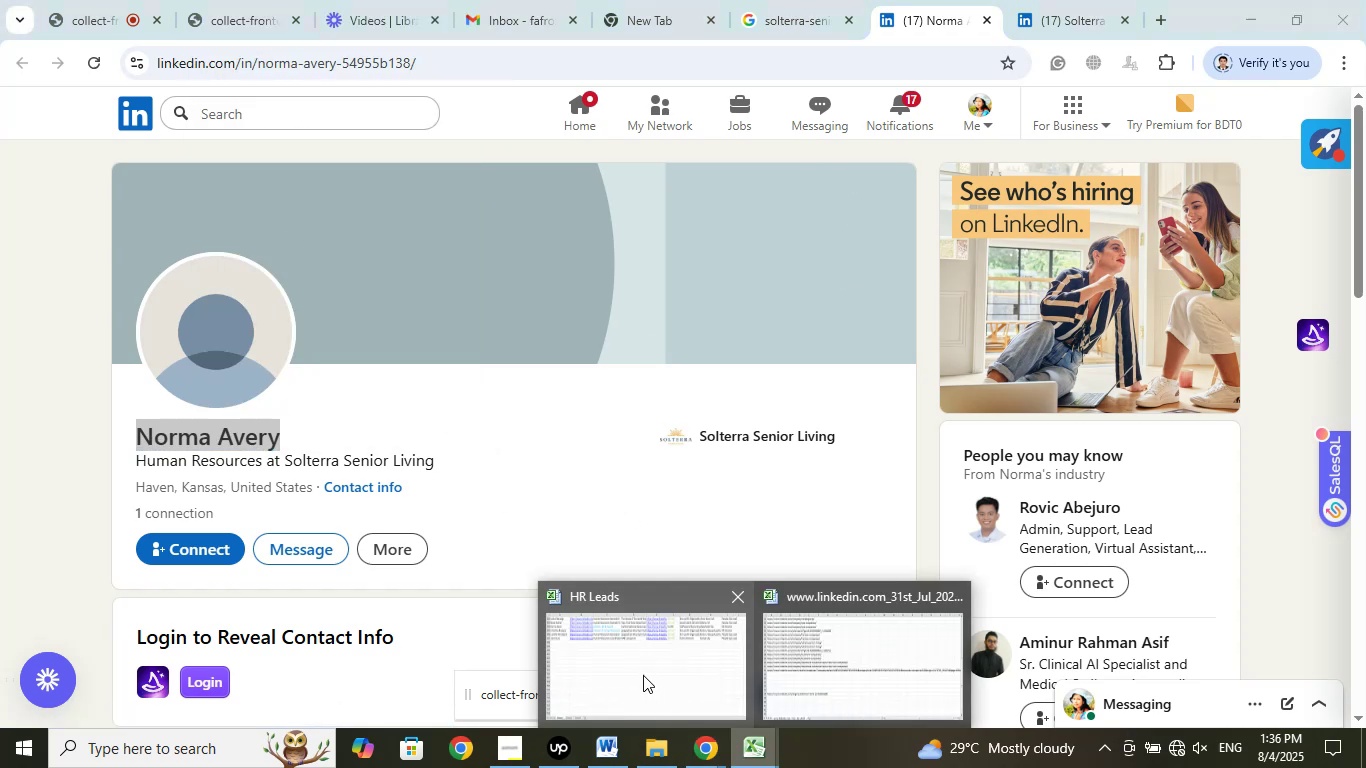 
left_click([643, 675])
 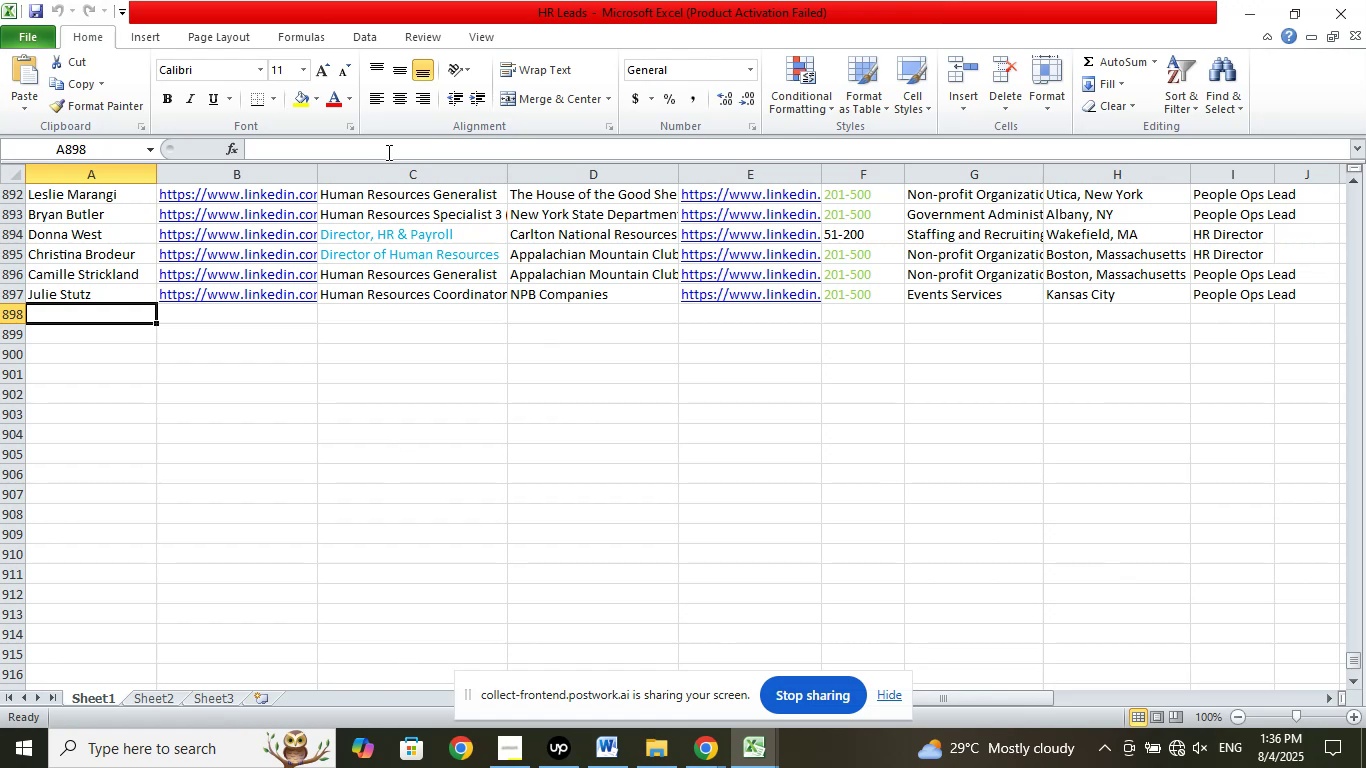 
left_click([388, 151])
 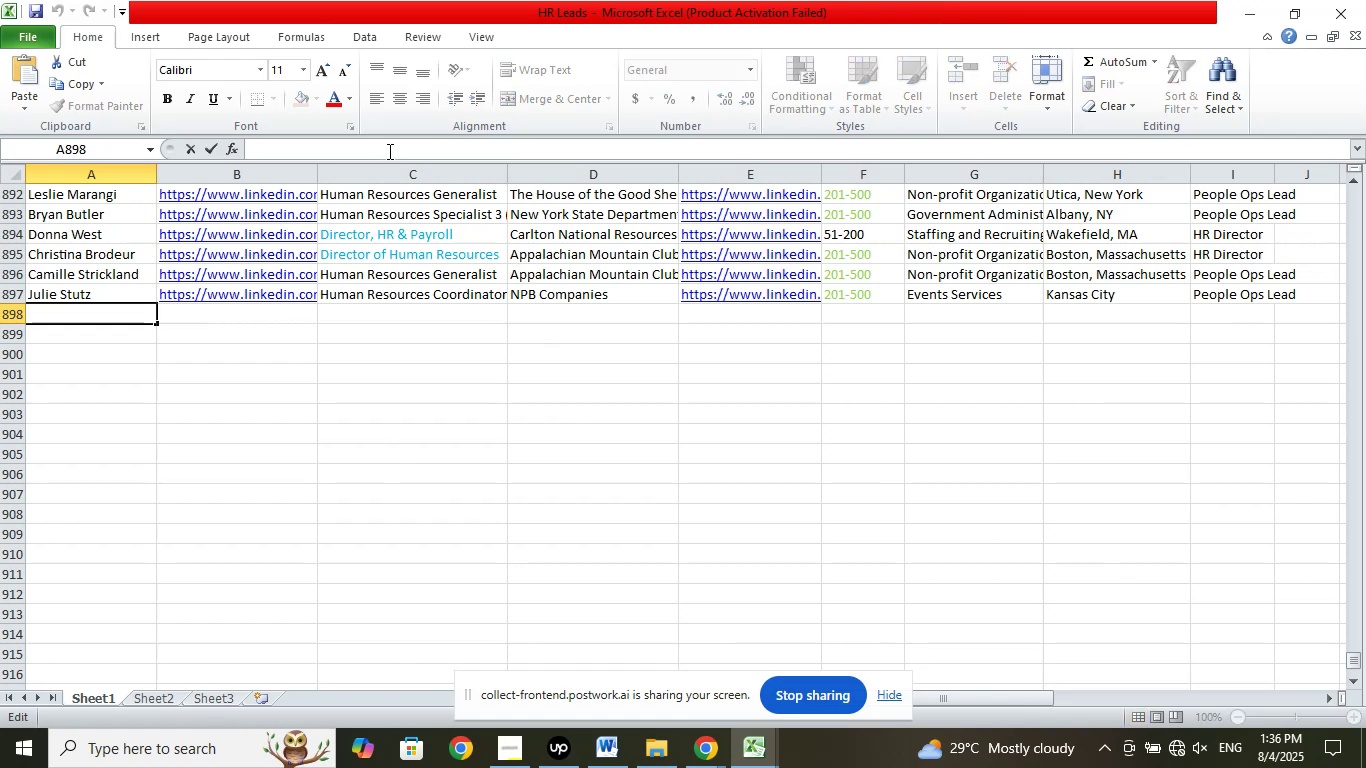 
right_click([388, 151])
 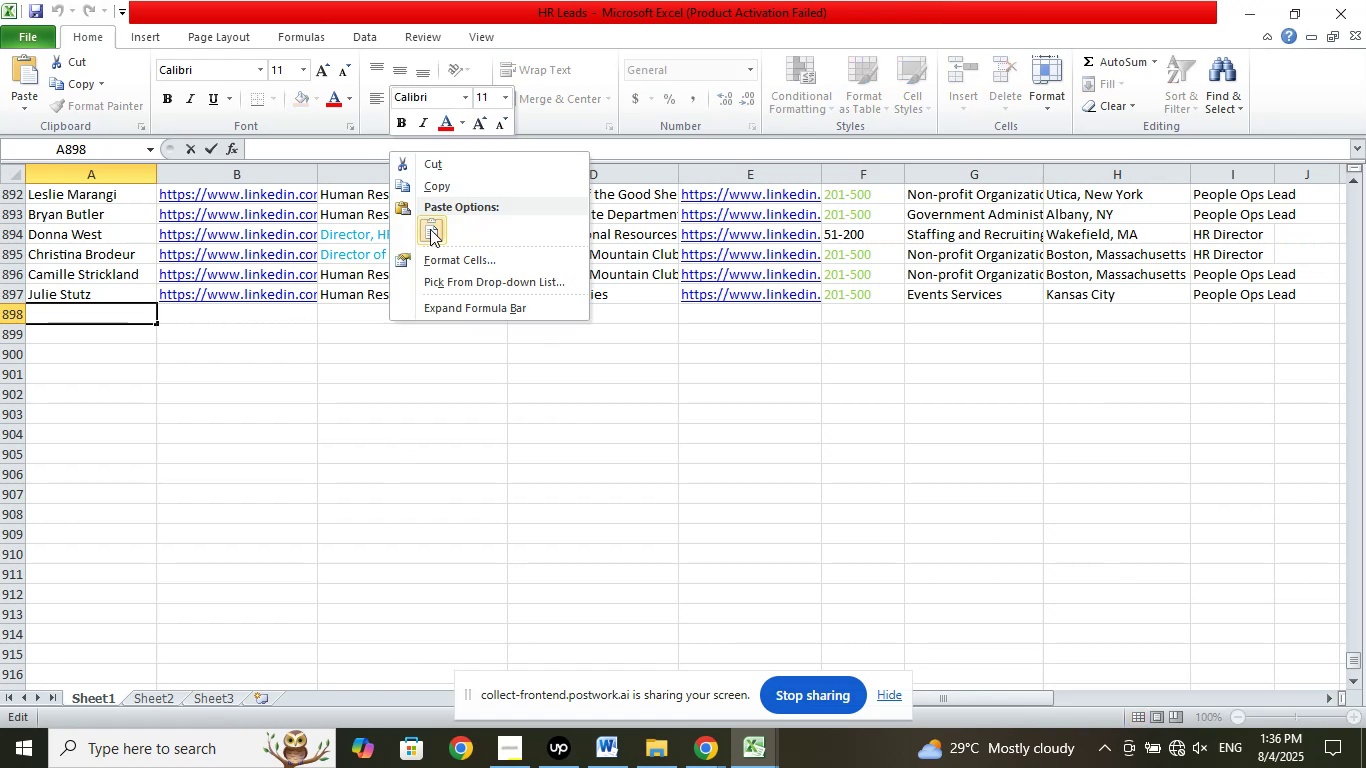 
left_click([430, 229])
 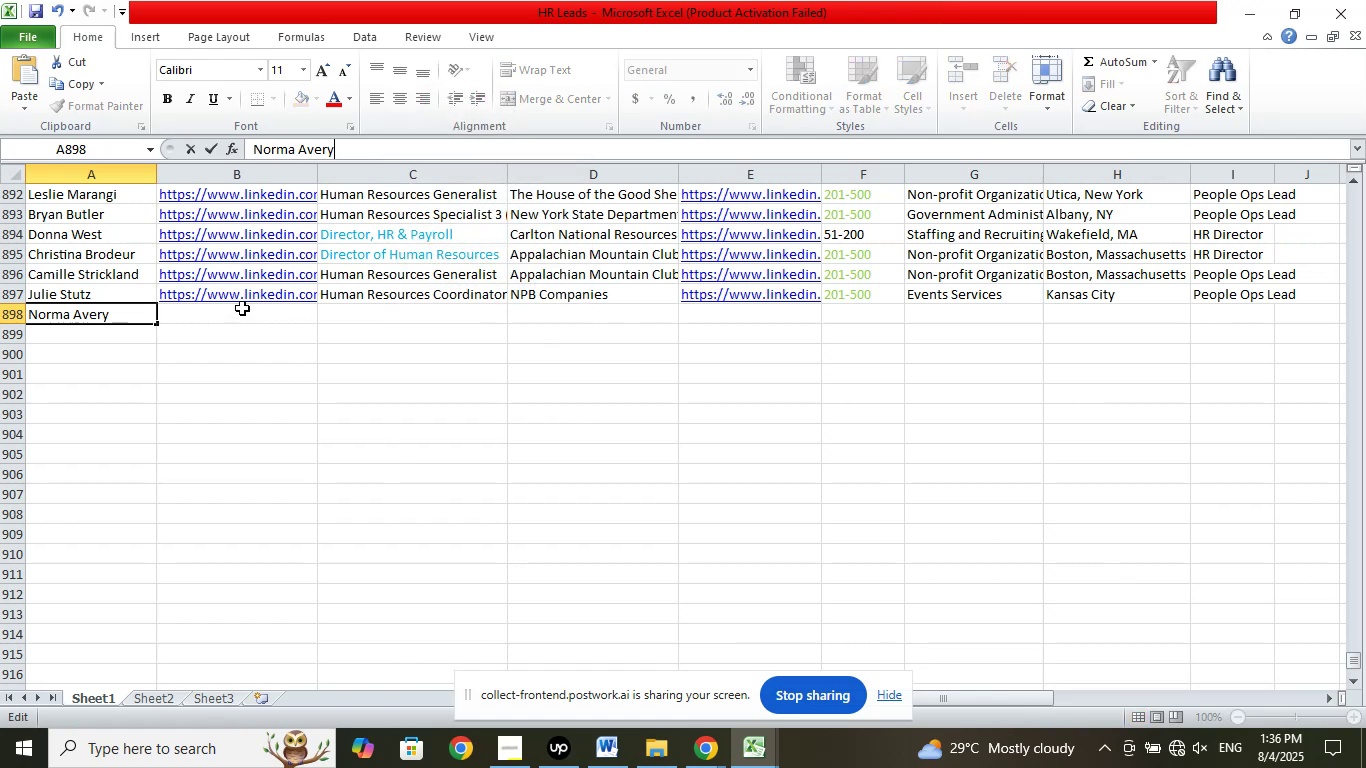 
left_click([242, 308])
 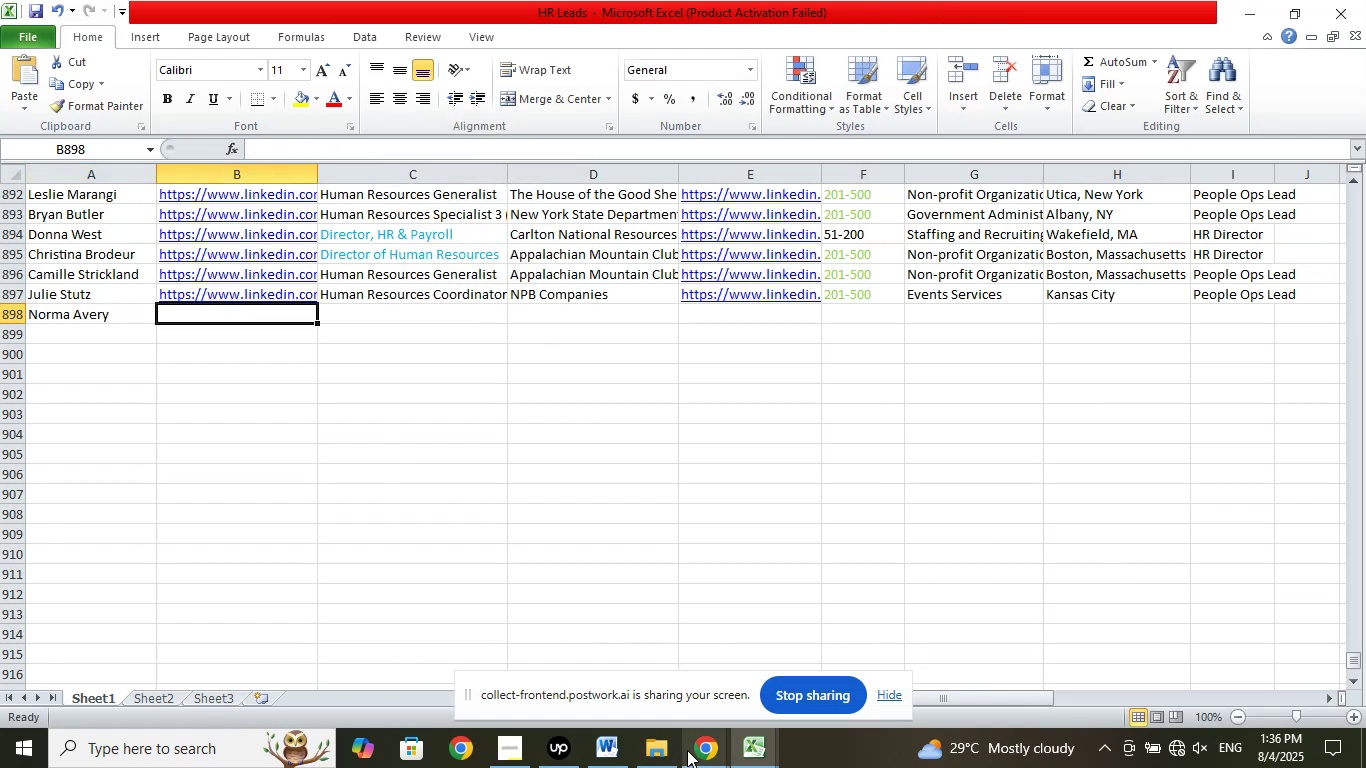 
left_click([700, 747])
 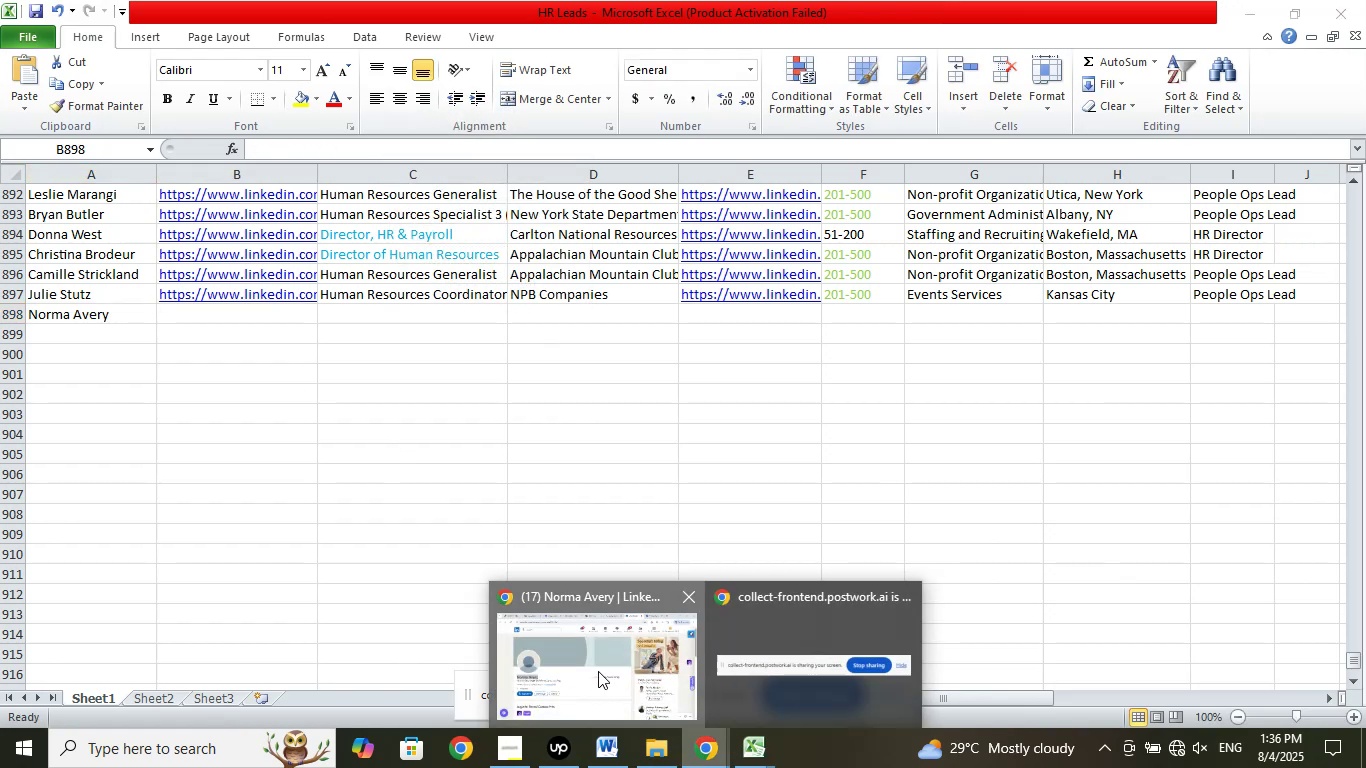 
double_click([598, 671])
 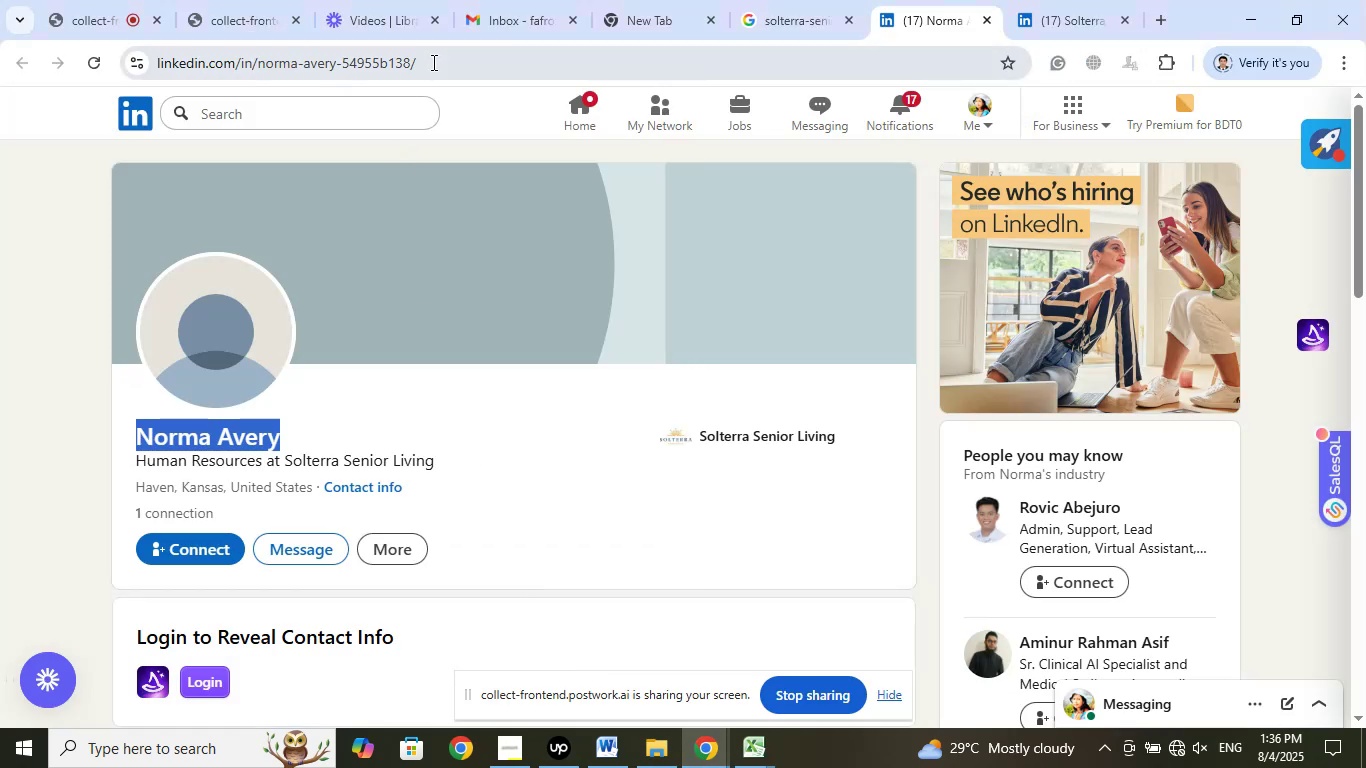 
left_click([436, 56])
 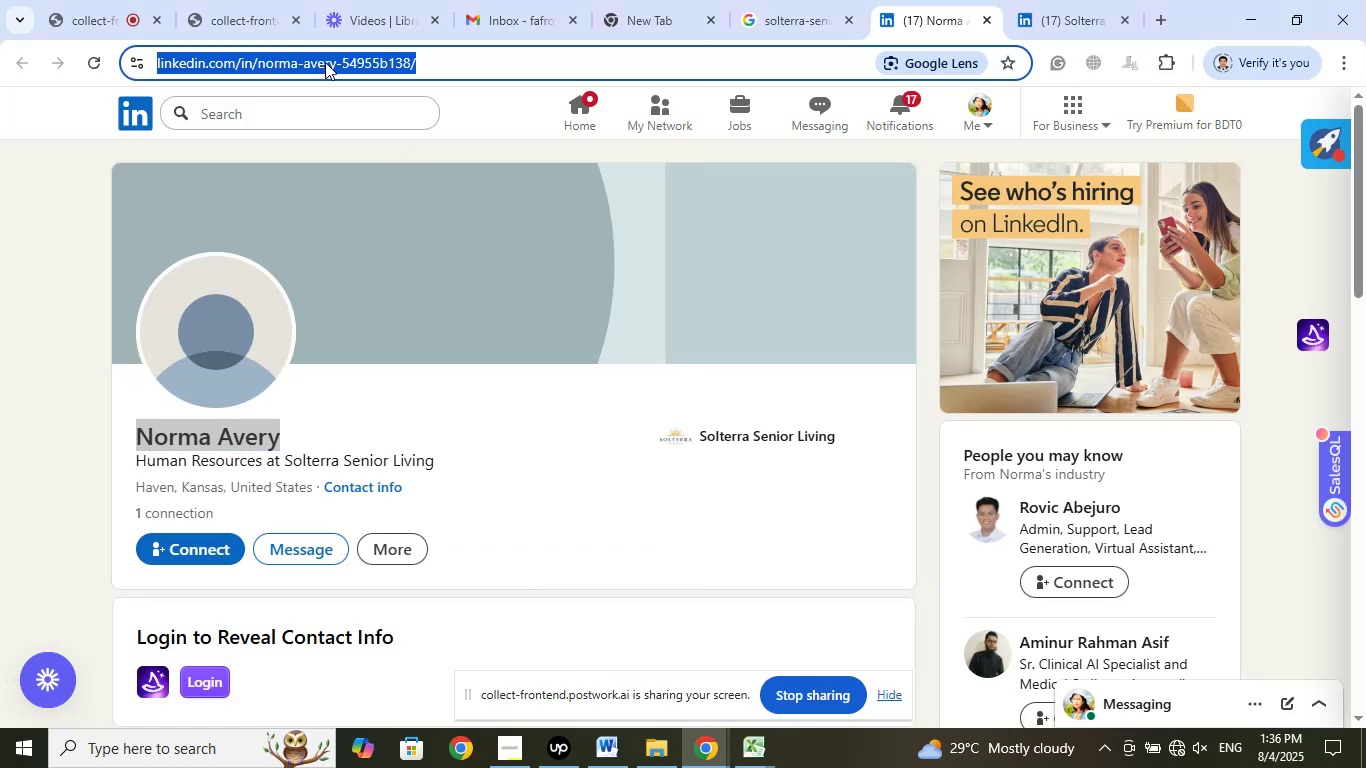 
right_click([325, 62])
 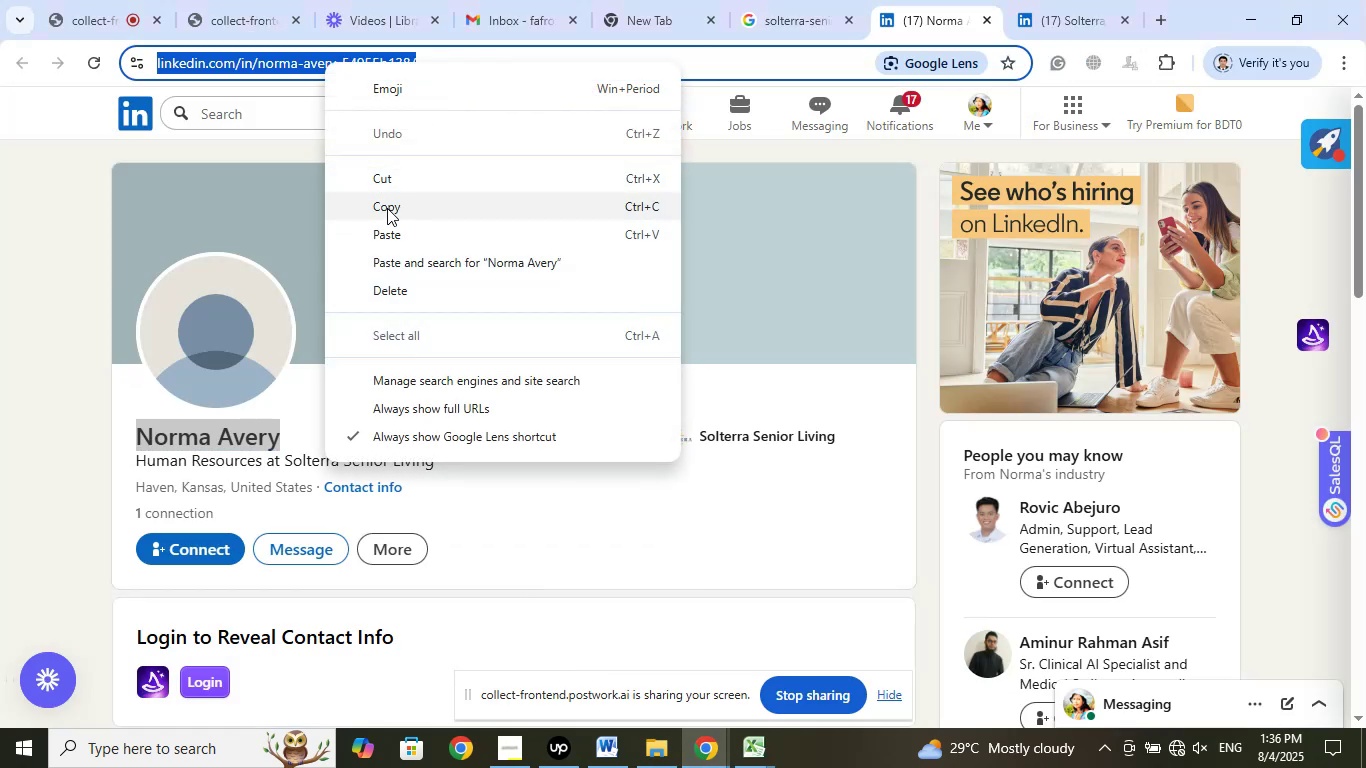 
left_click([387, 208])
 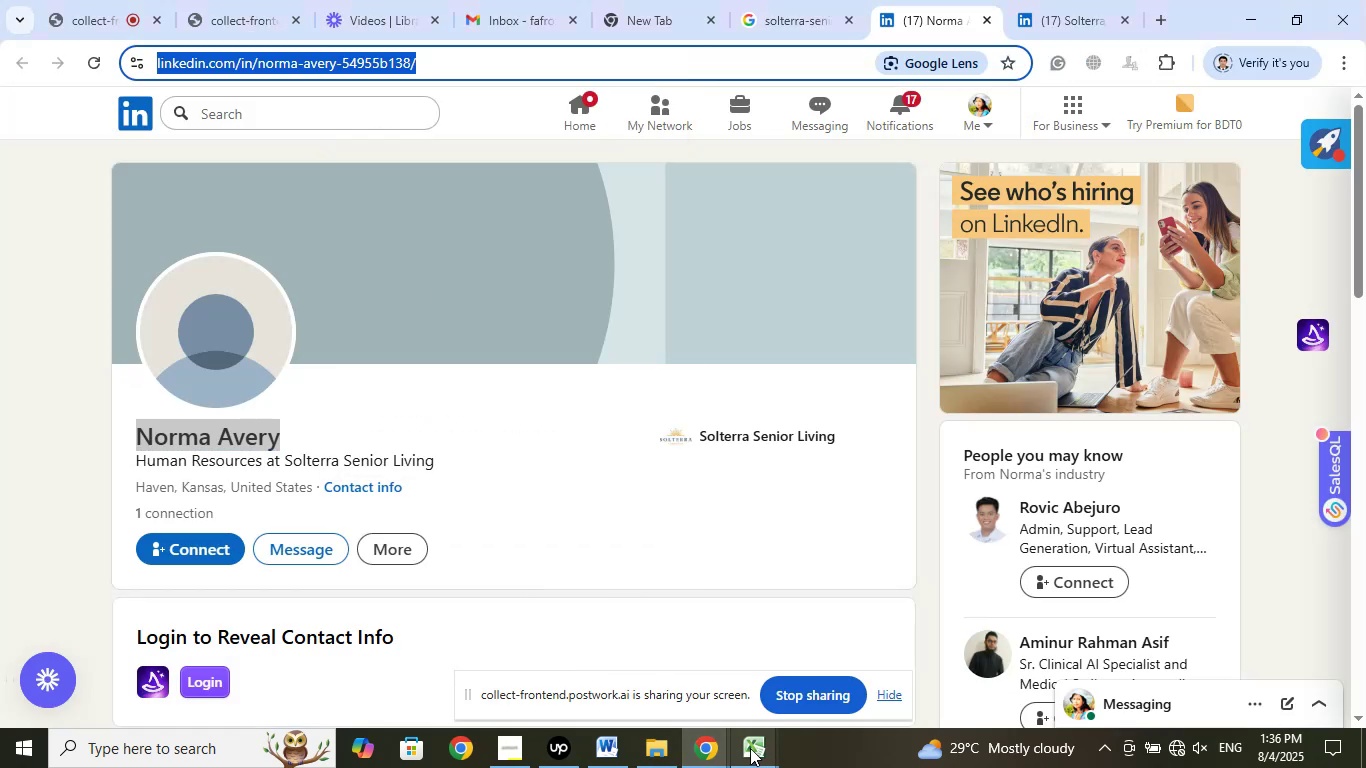 
left_click([748, 748])
 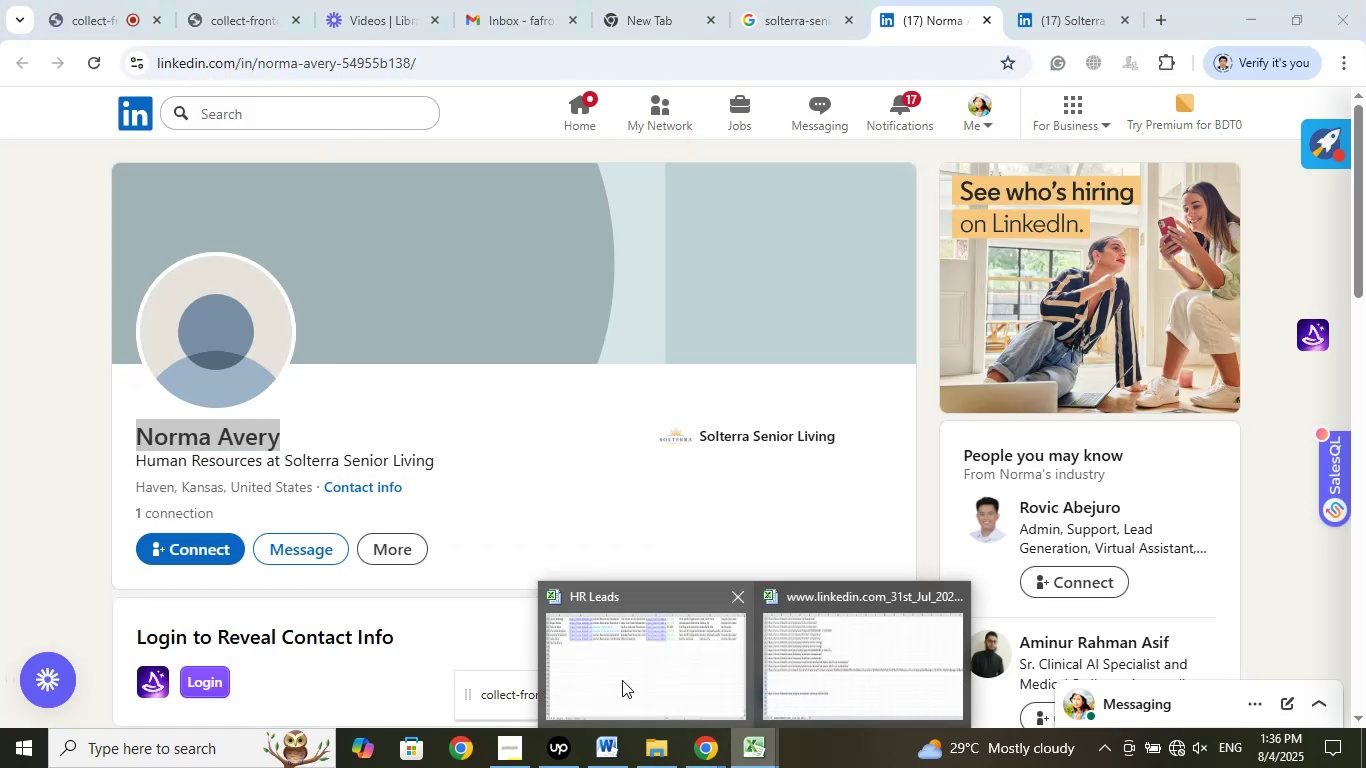 
left_click([620, 677])
 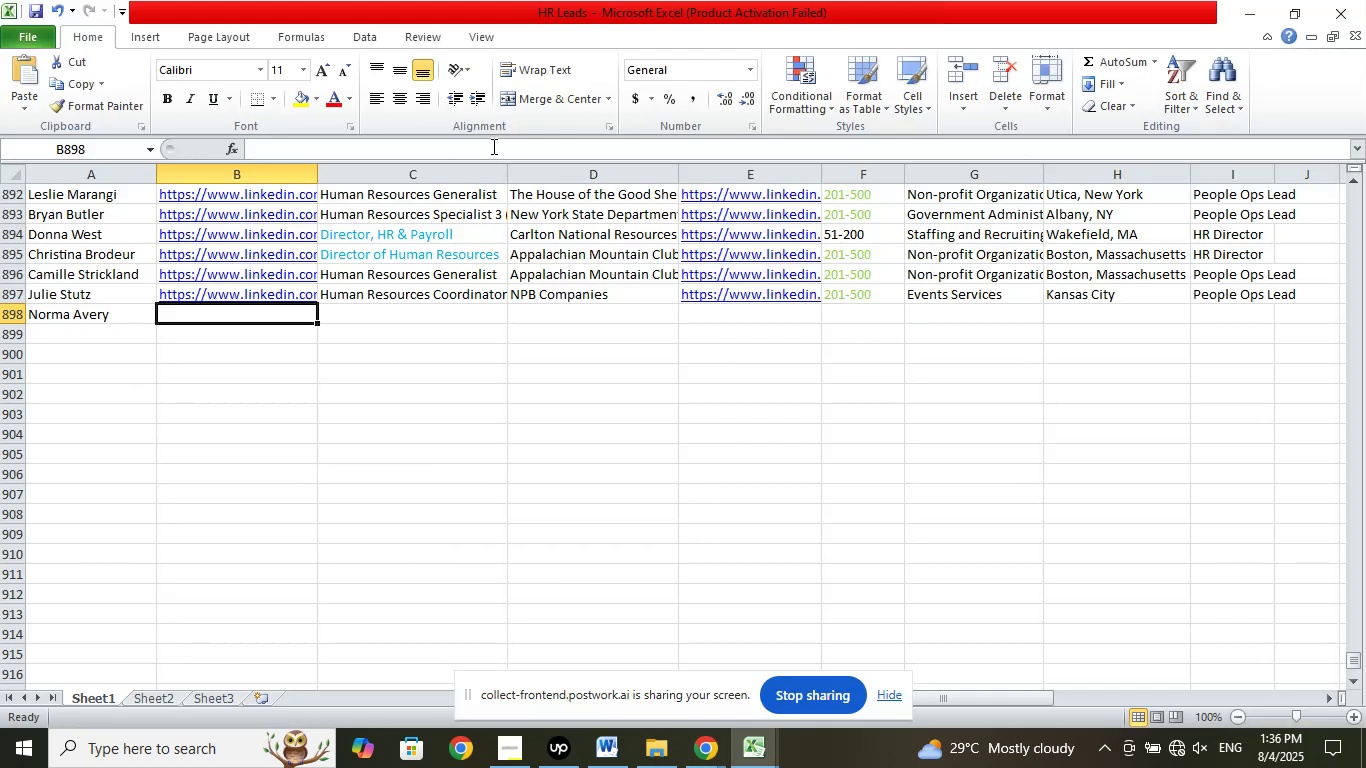 
left_click([496, 148])
 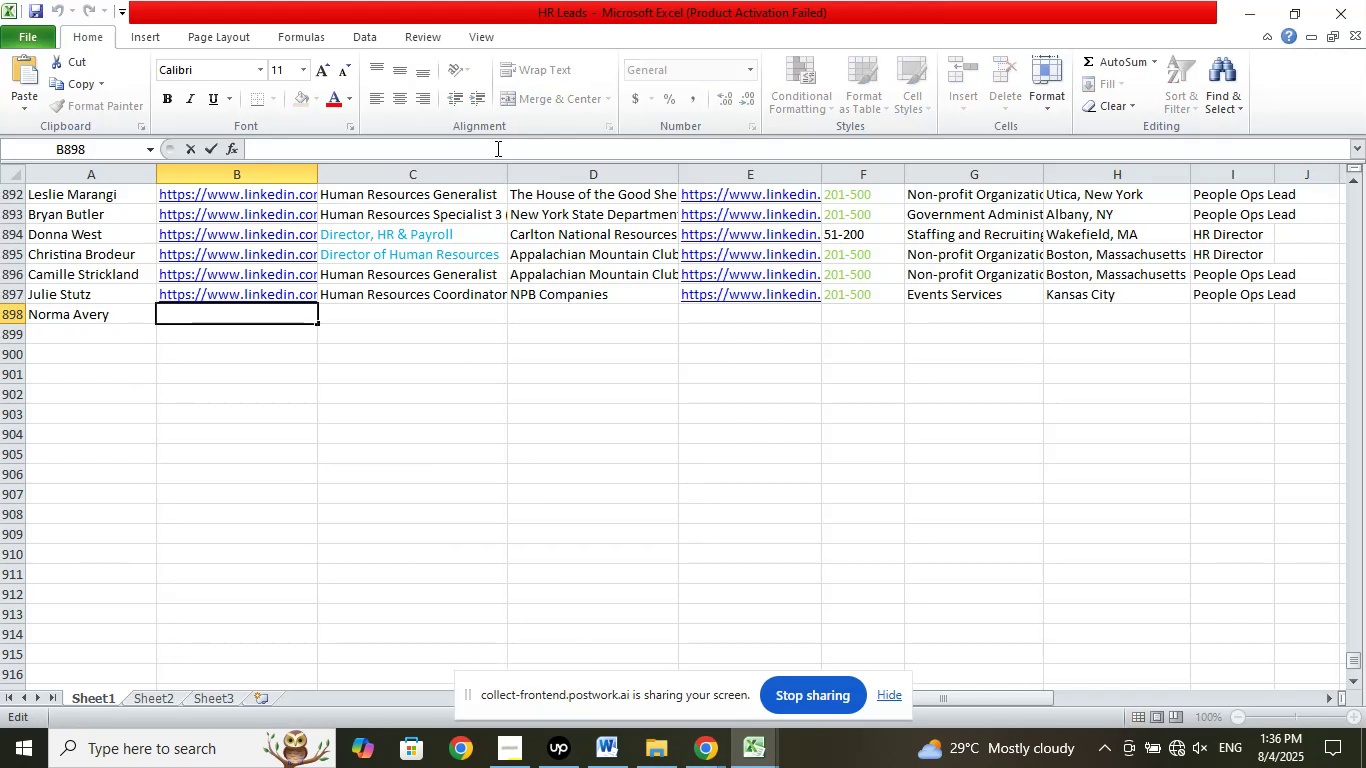 
right_click([496, 148])
 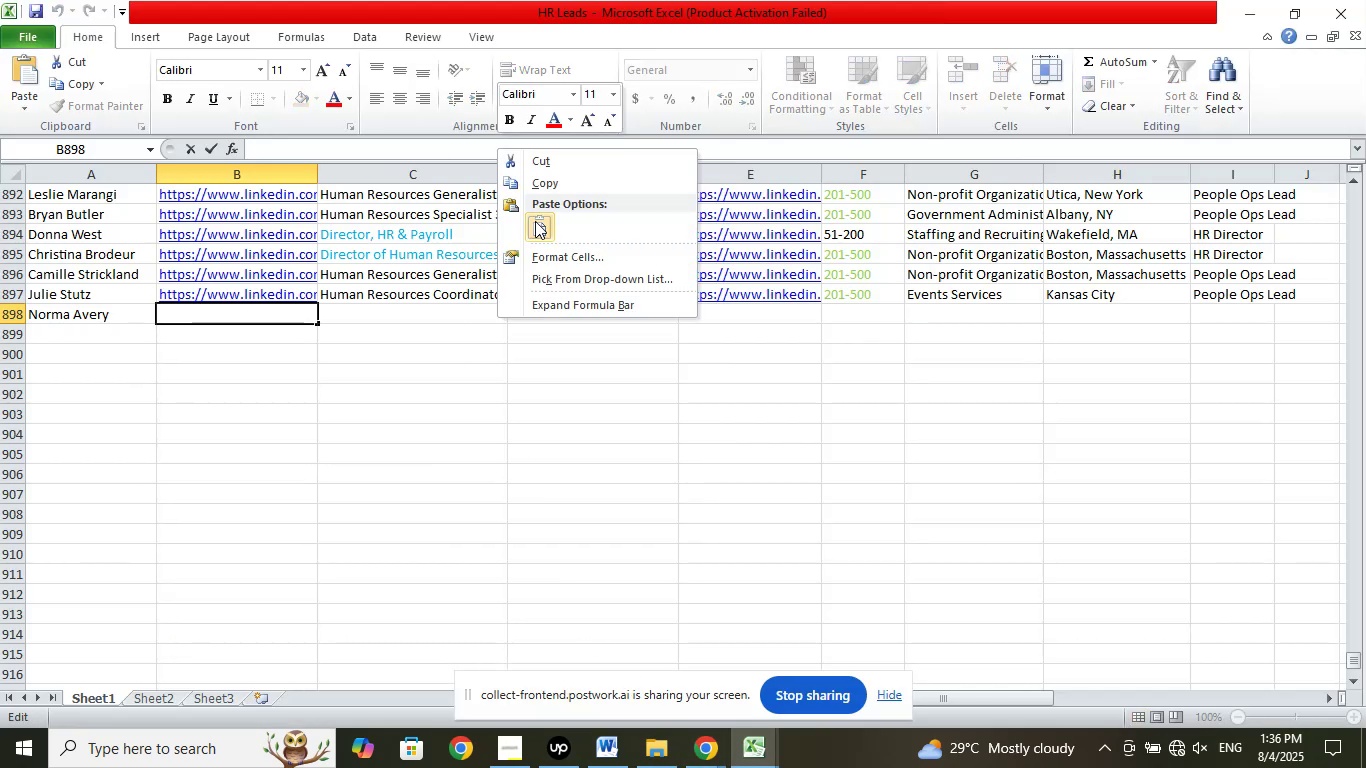 
left_click([535, 221])
 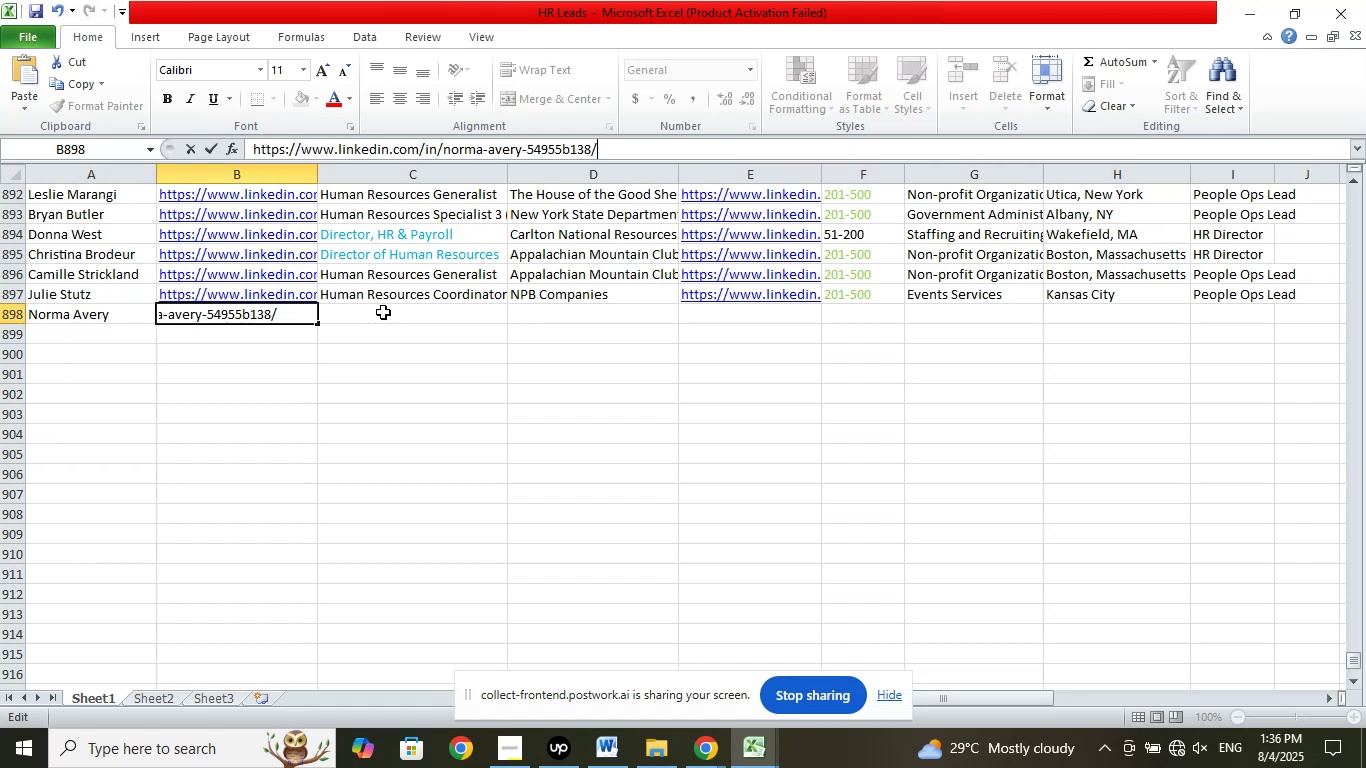 
left_click([383, 312])
 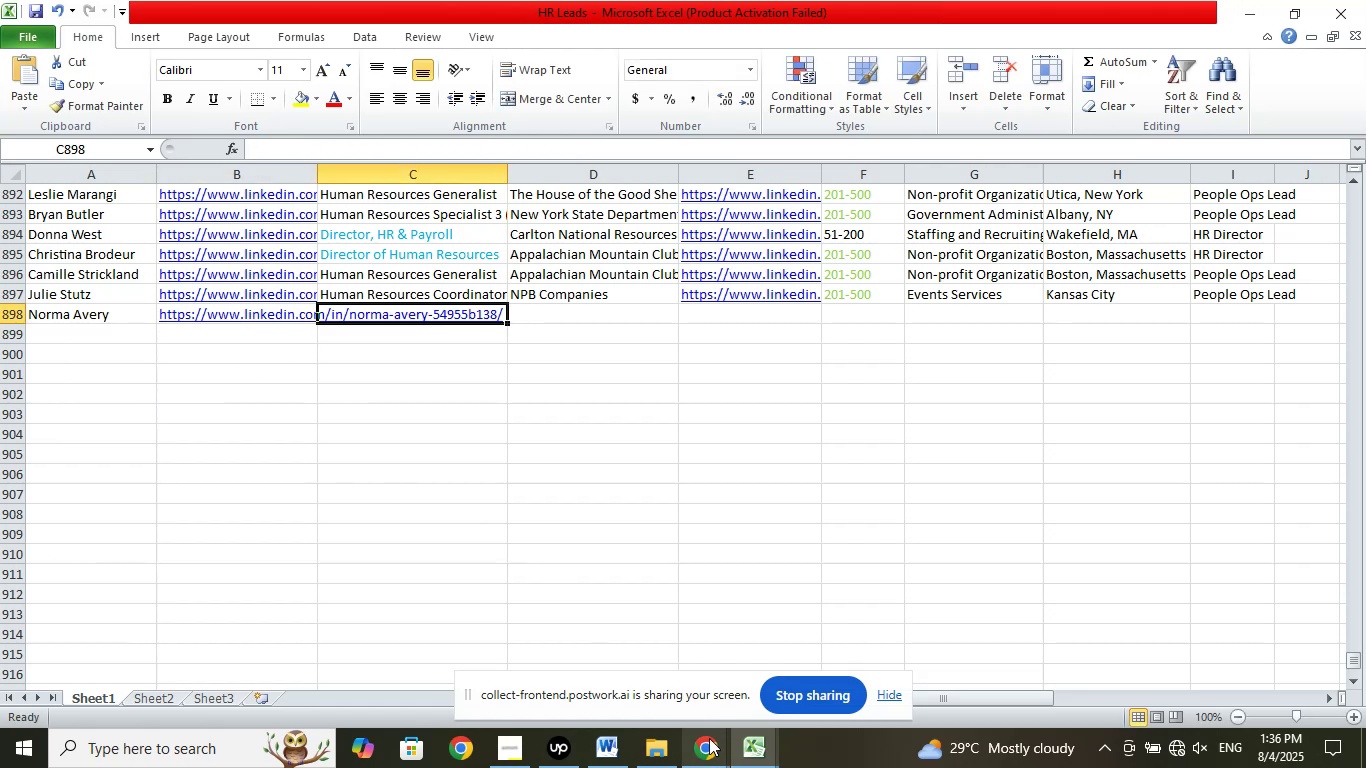 
left_click([702, 748])
 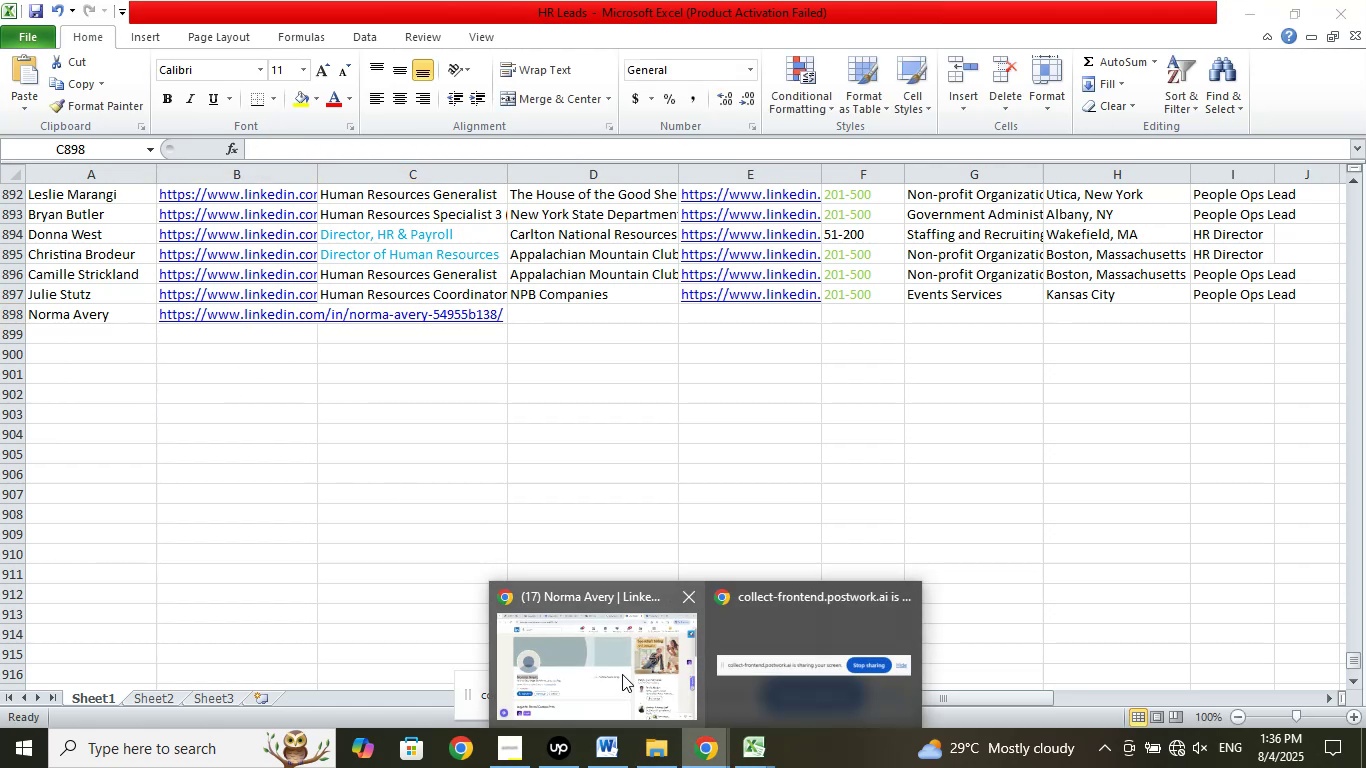 
left_click([622, 674])
 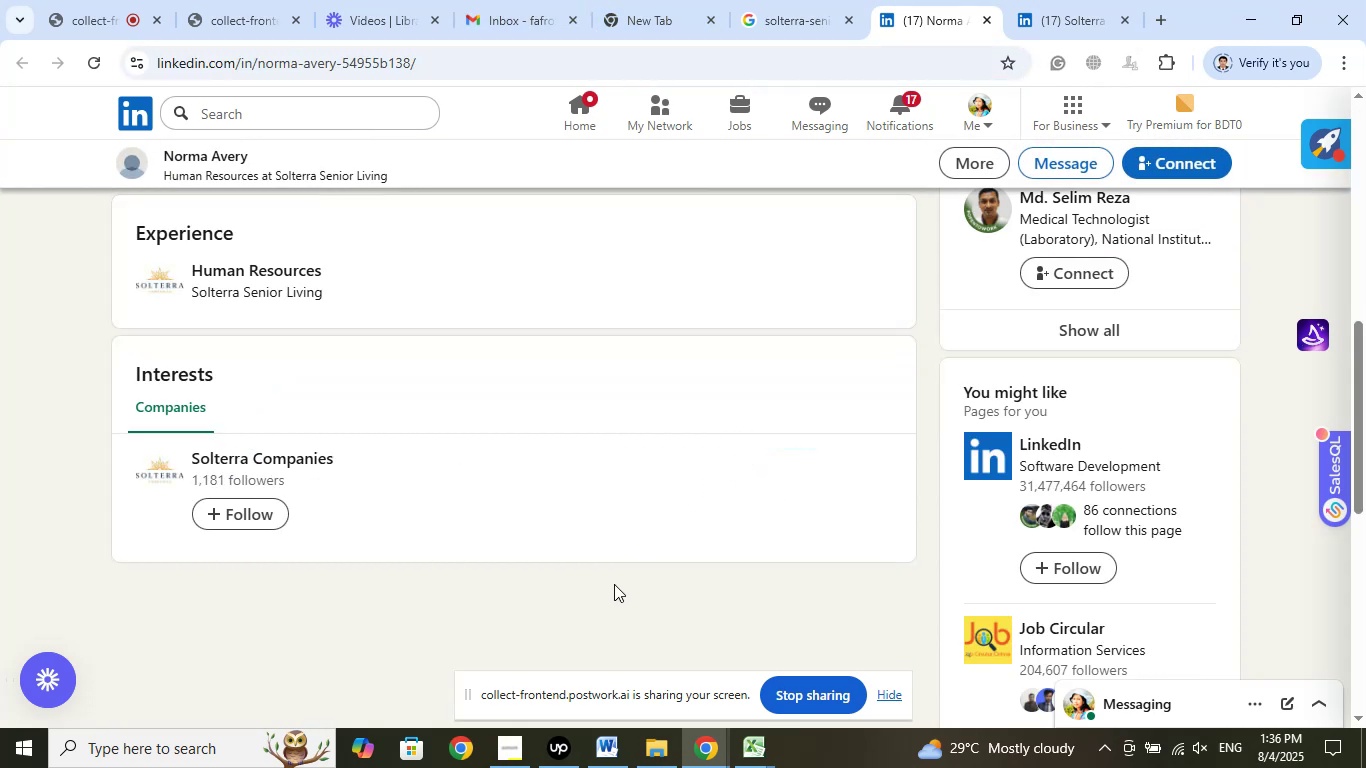 
wait(21.58)
 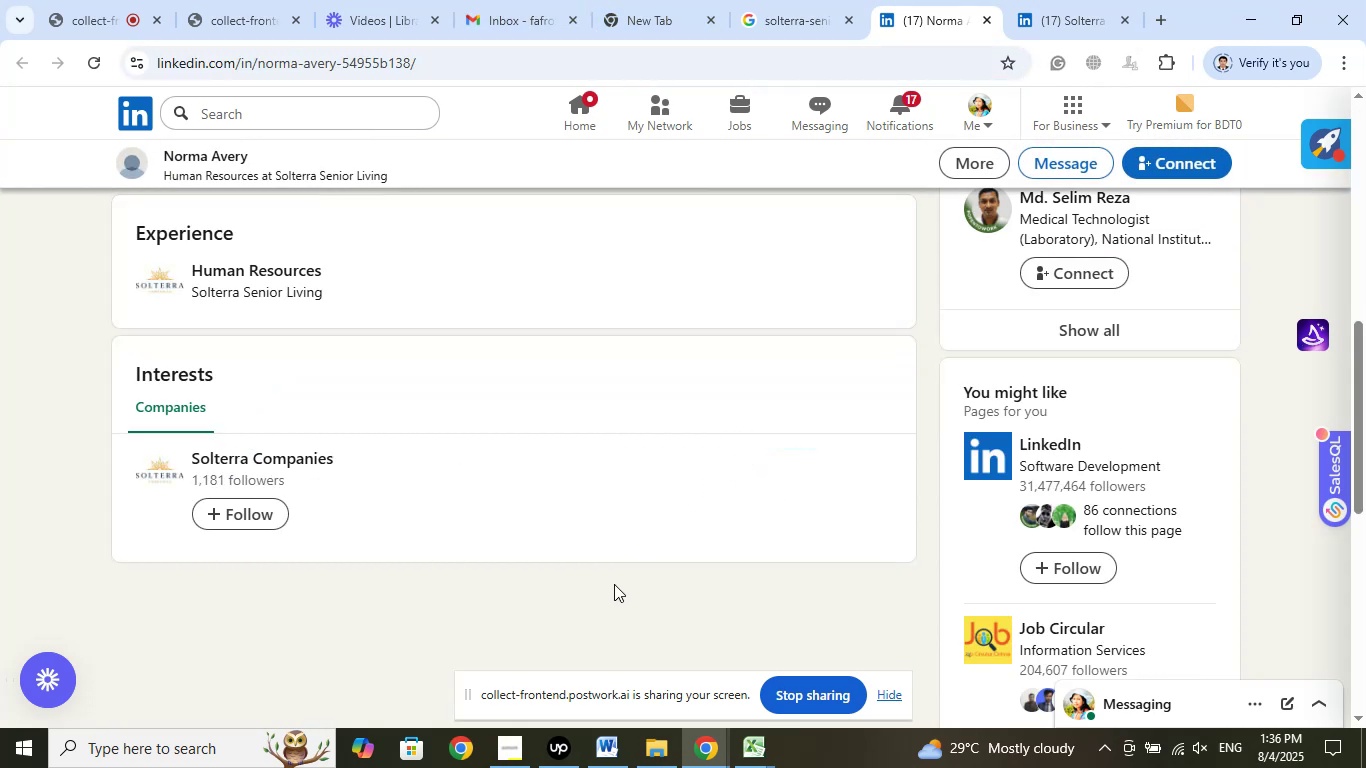 
scroll: coordinate [646, 511], scroll_direction: up, amount: 6.0
 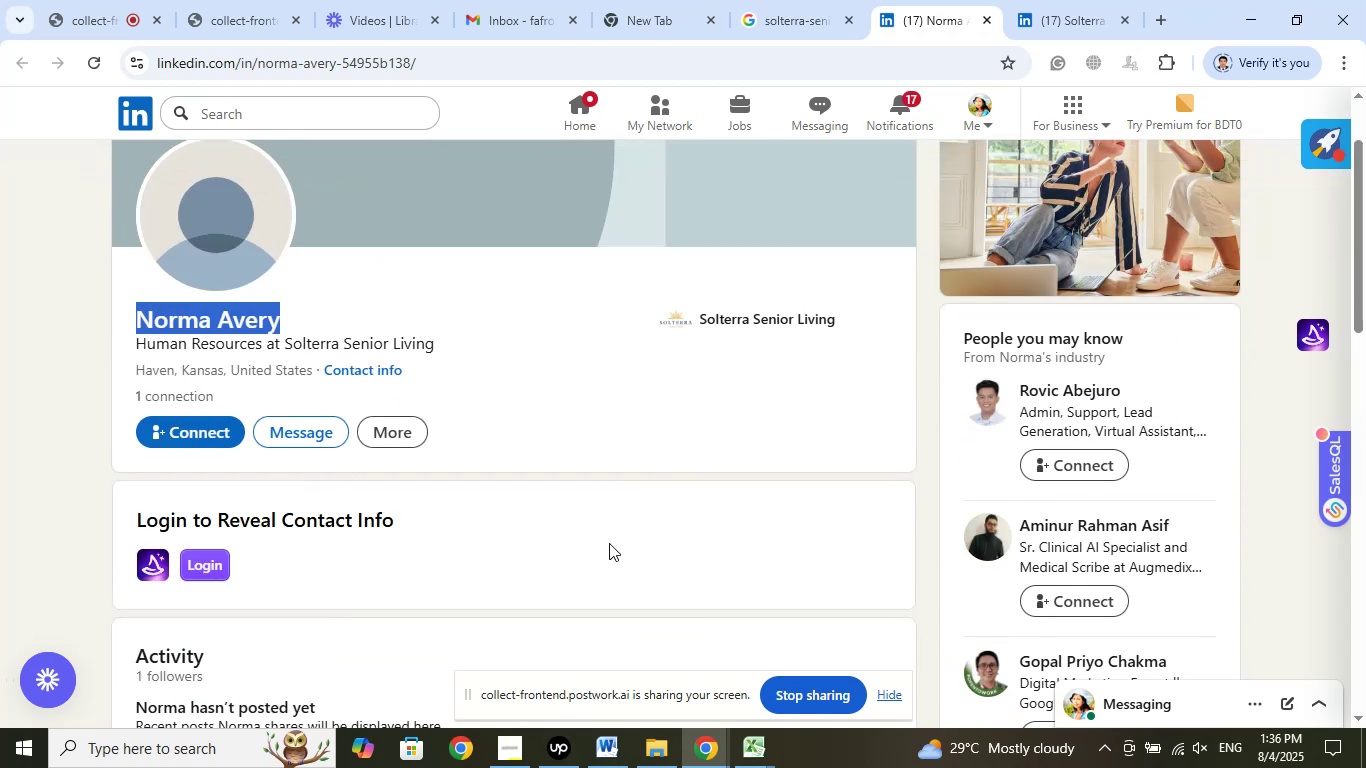 
wait(8.86)
 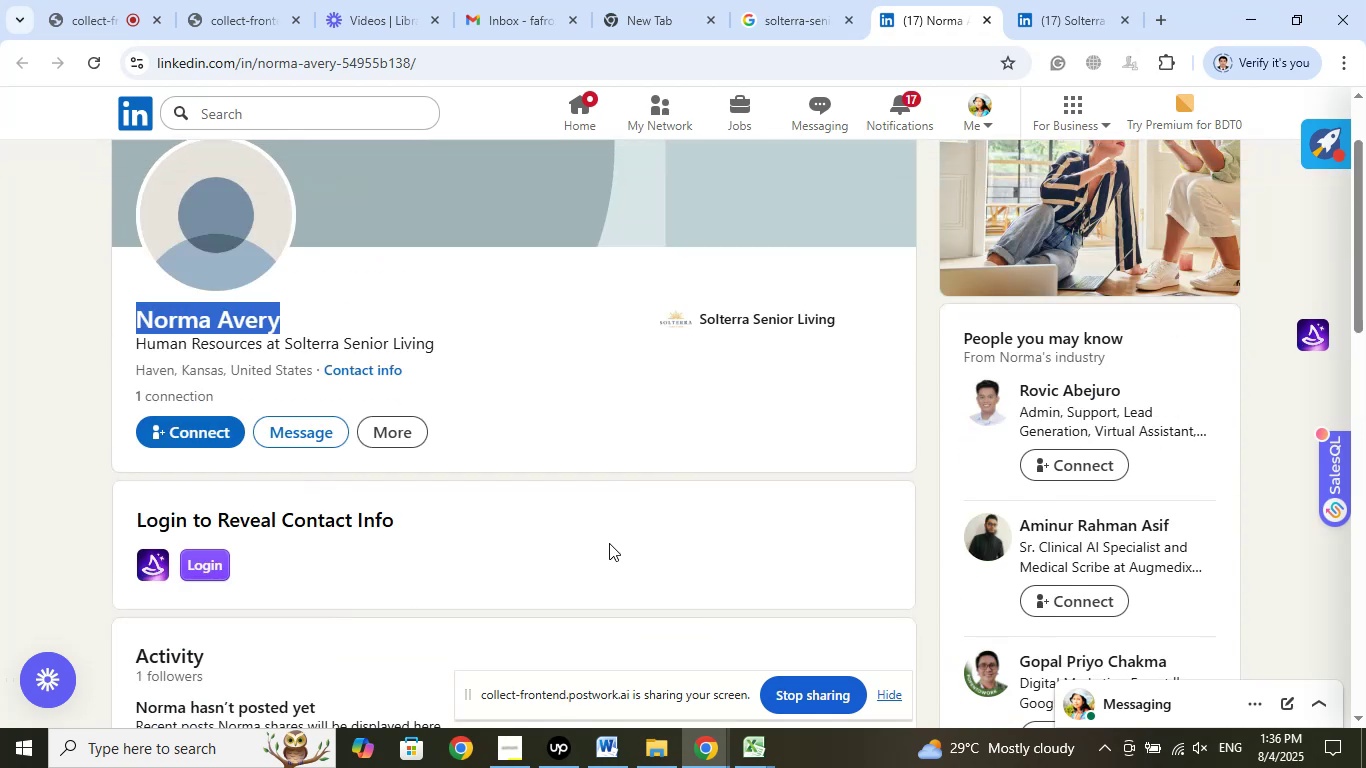 
left_click([799, 5])
 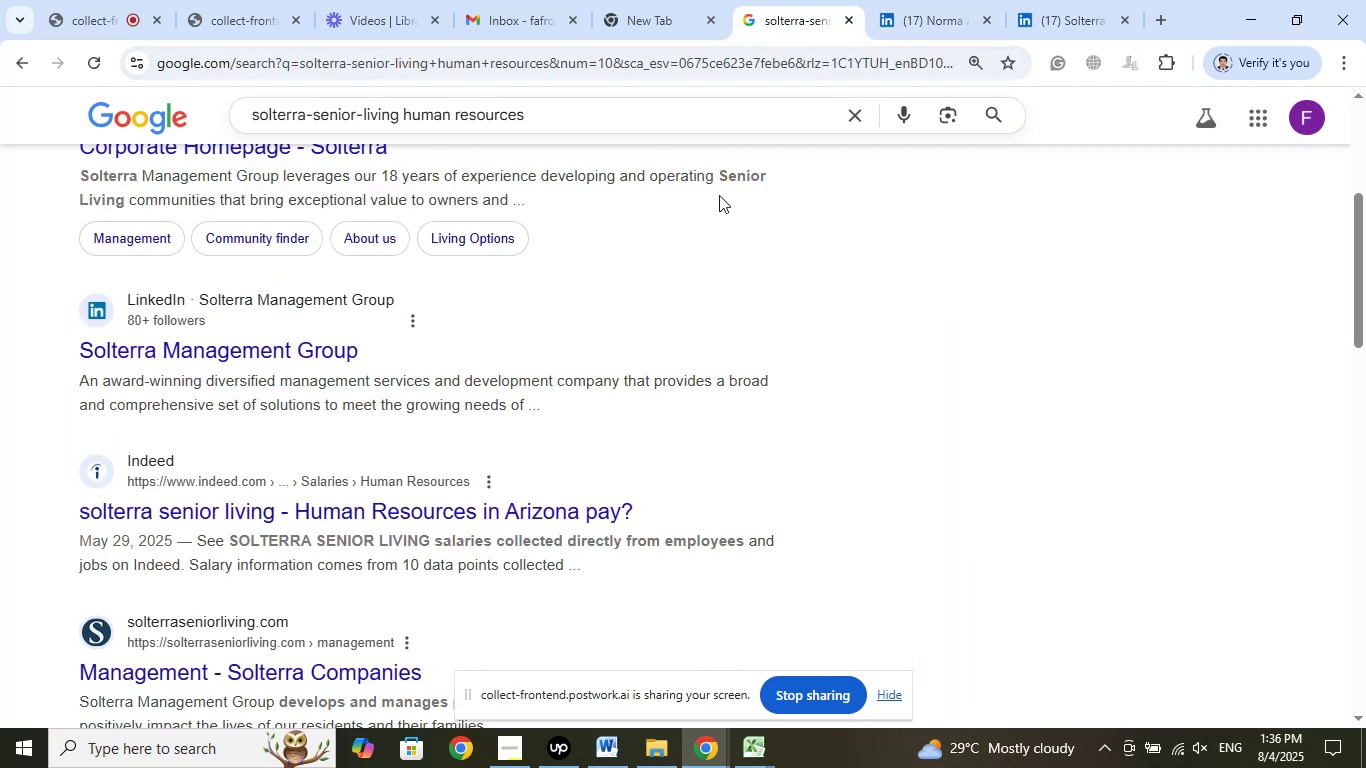 
scroll: coordinate [656, 466], scroll_direction: up, amount: 8.0
 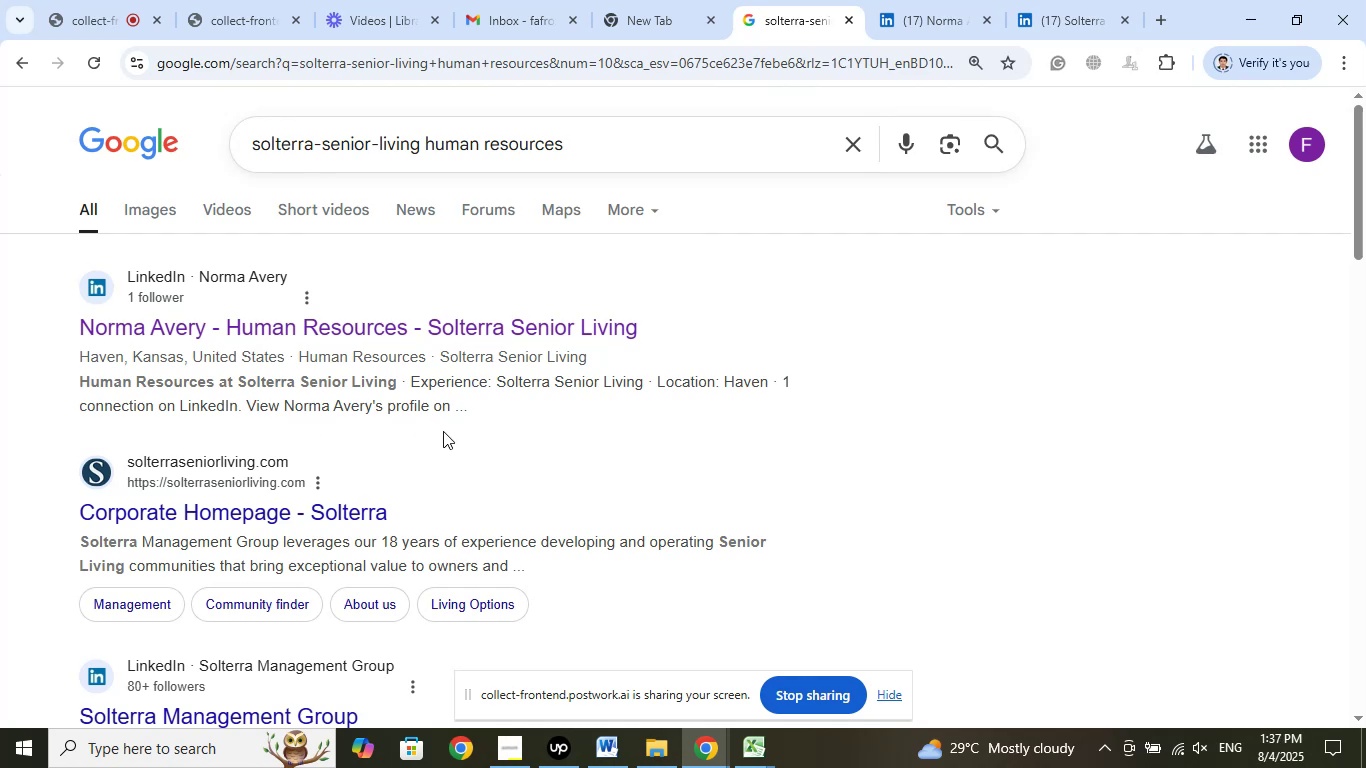 
wait(15.91)
 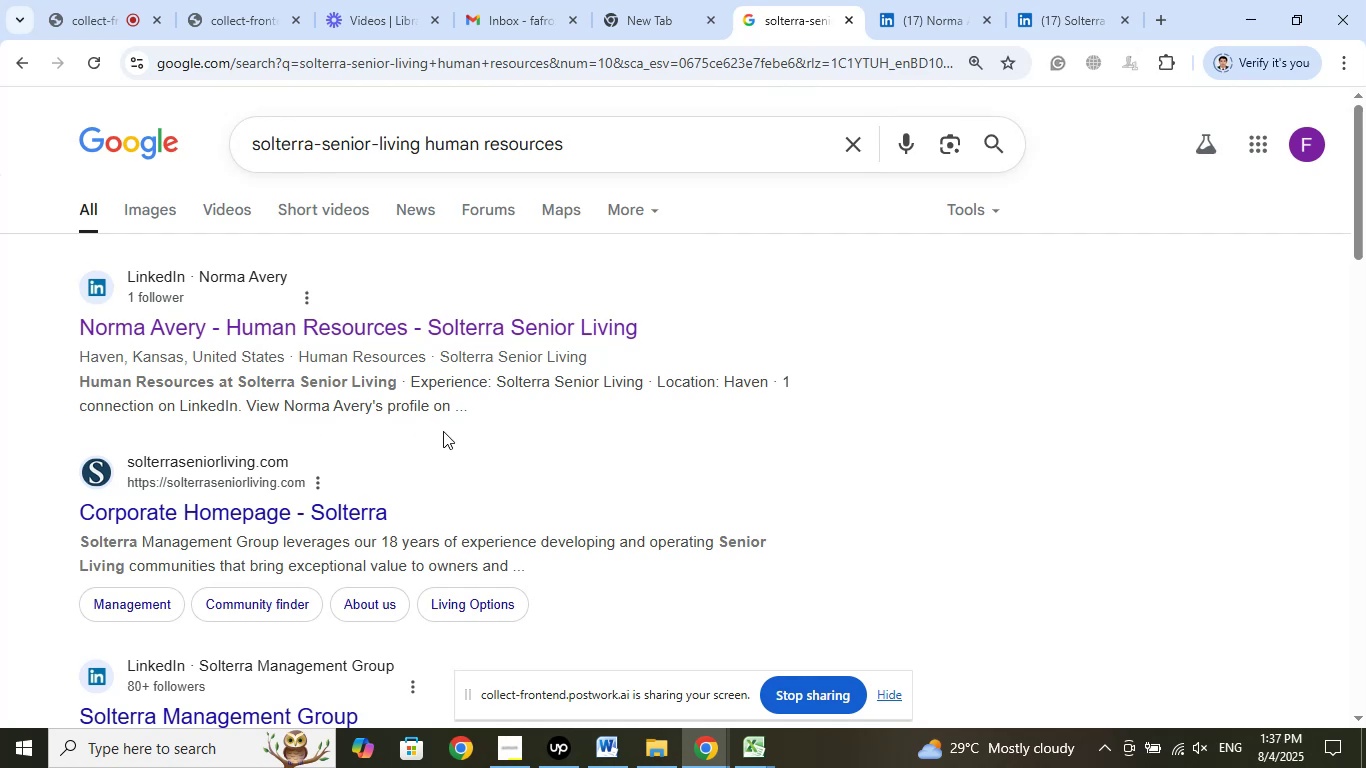 
left_click([753, 749])
 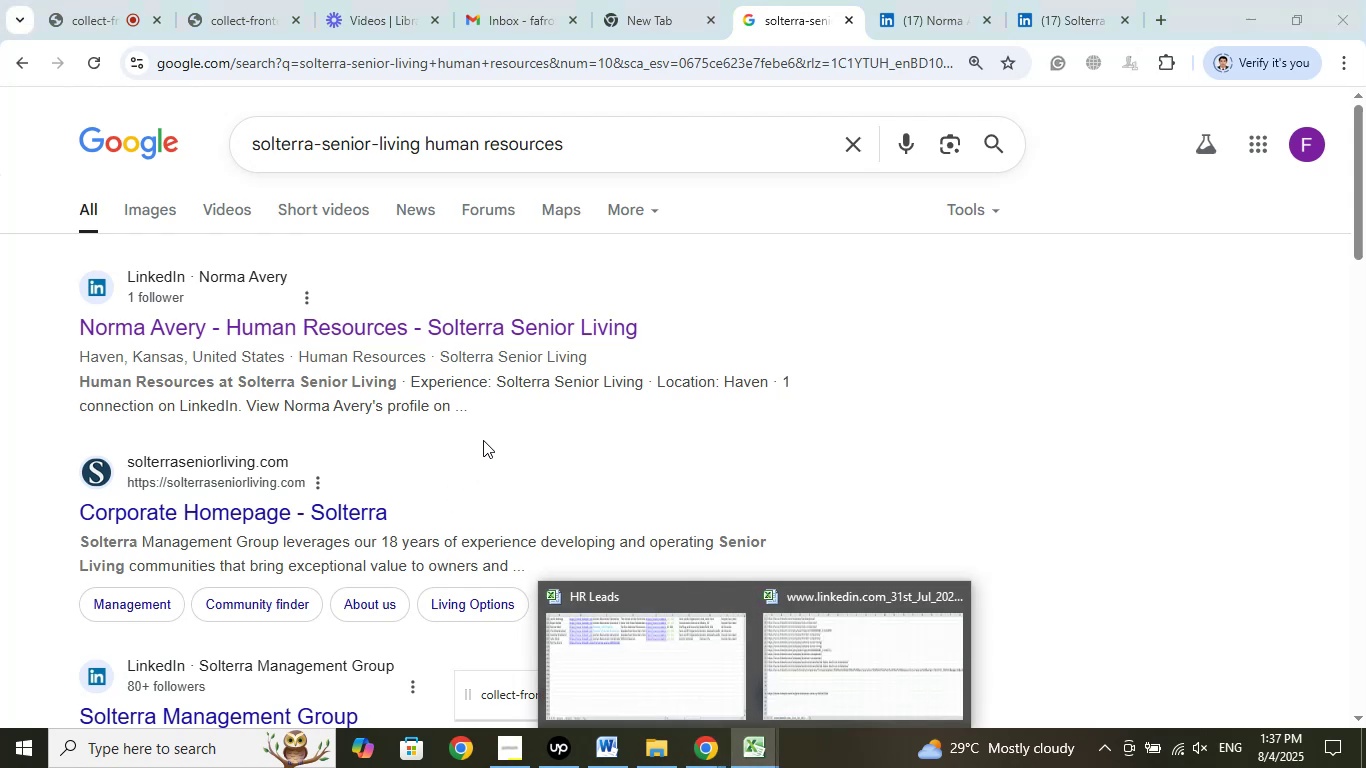 
left_click([488, 426])
 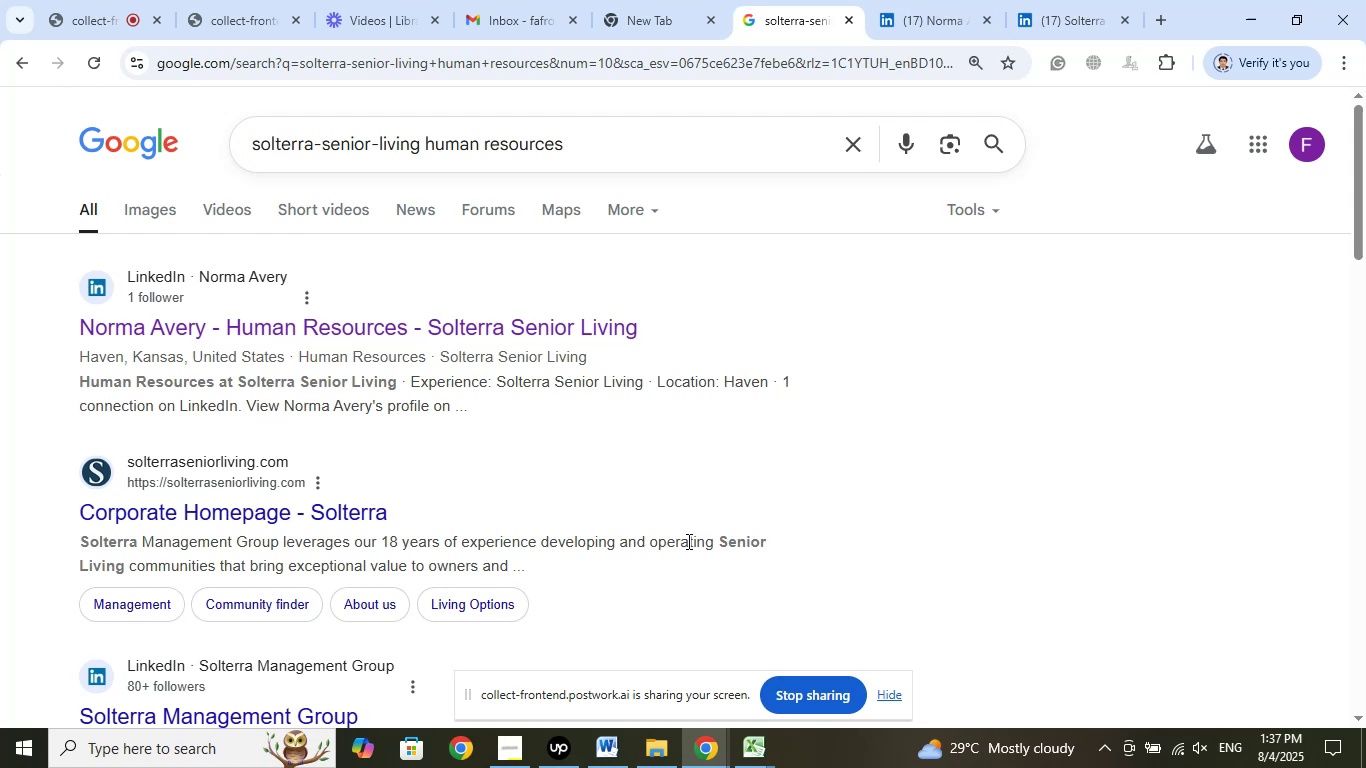 
wait(13.25)
 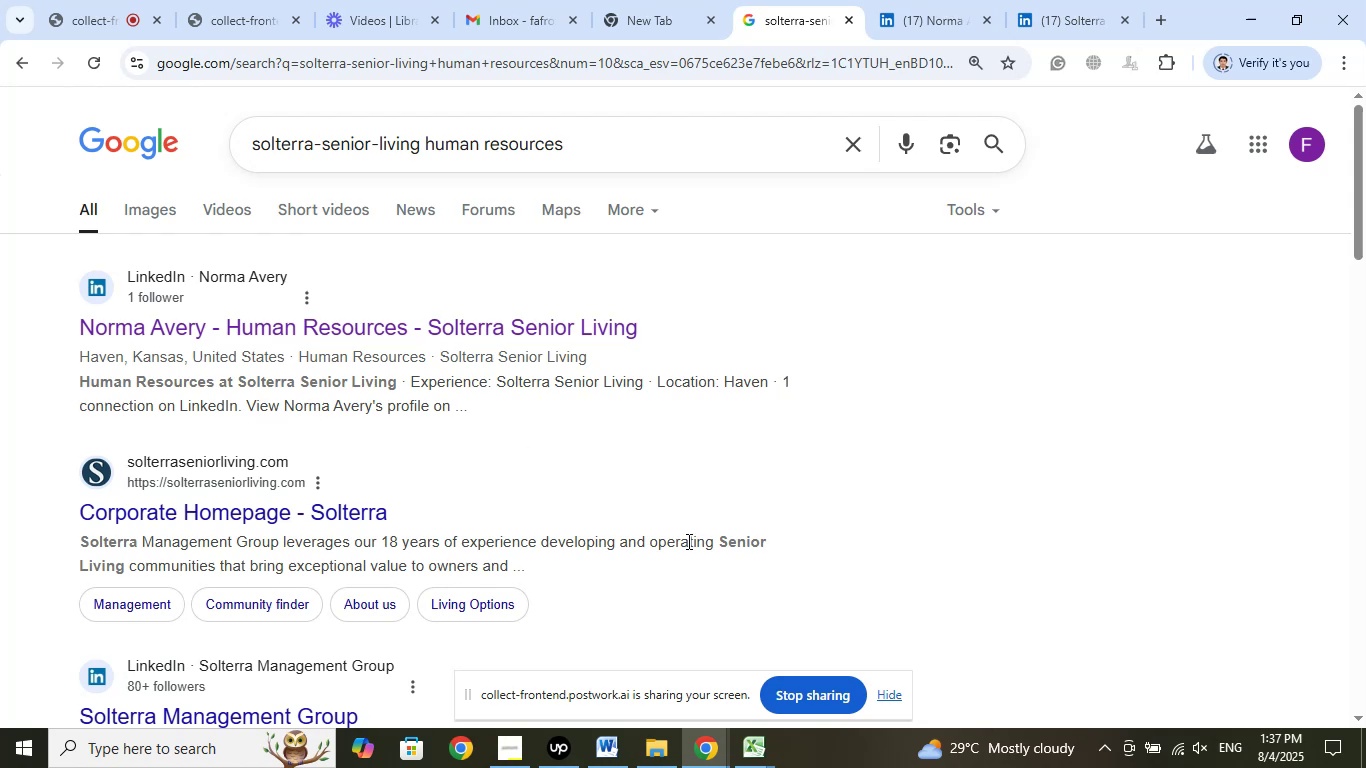 
left_click([708, 745])
 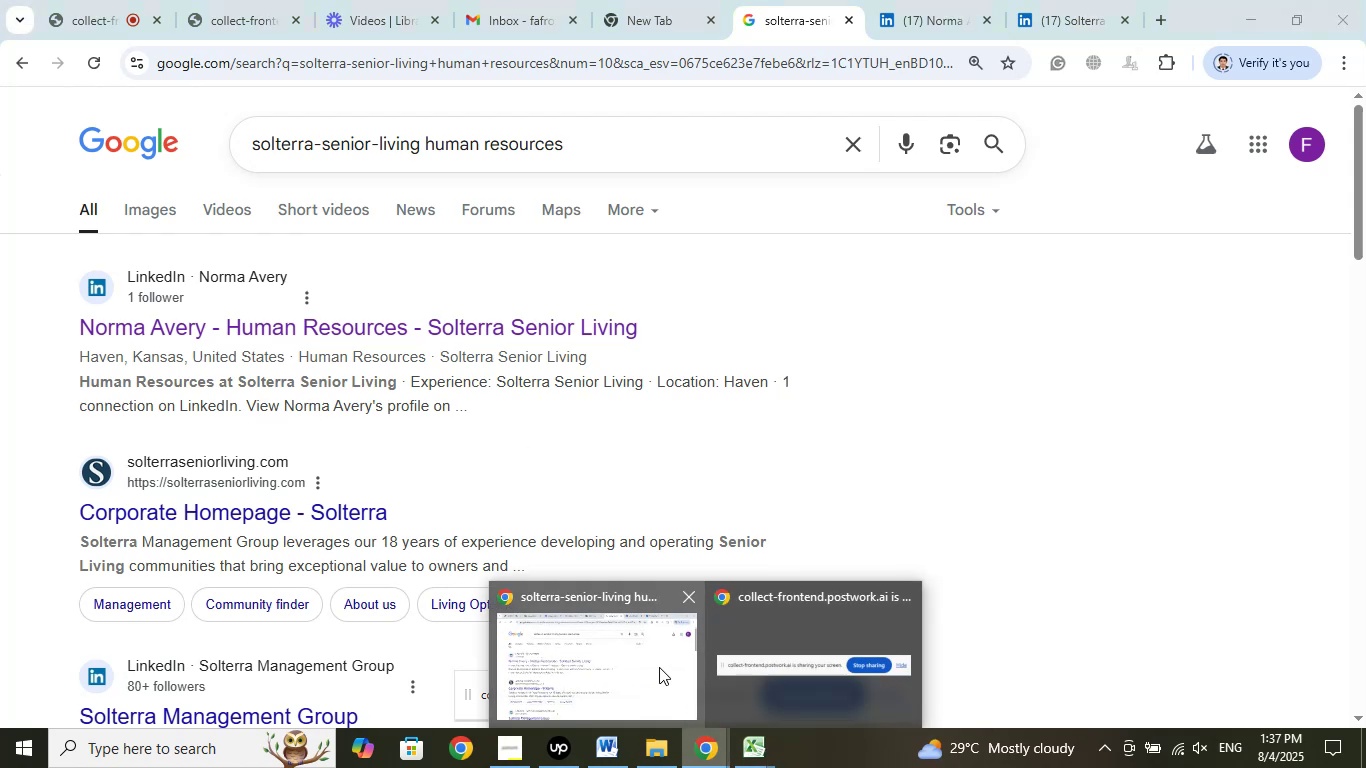 
left_click([659, 667])
 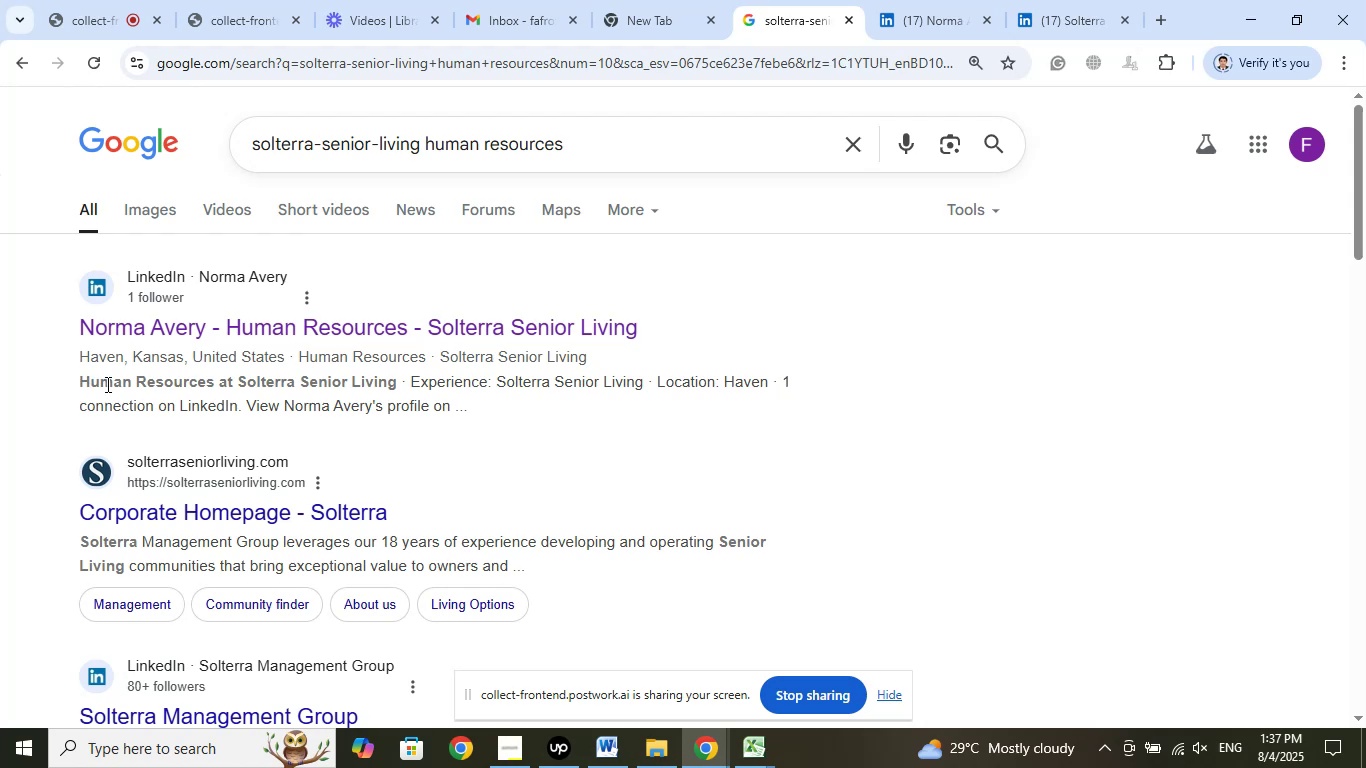 
wait(7.14)
 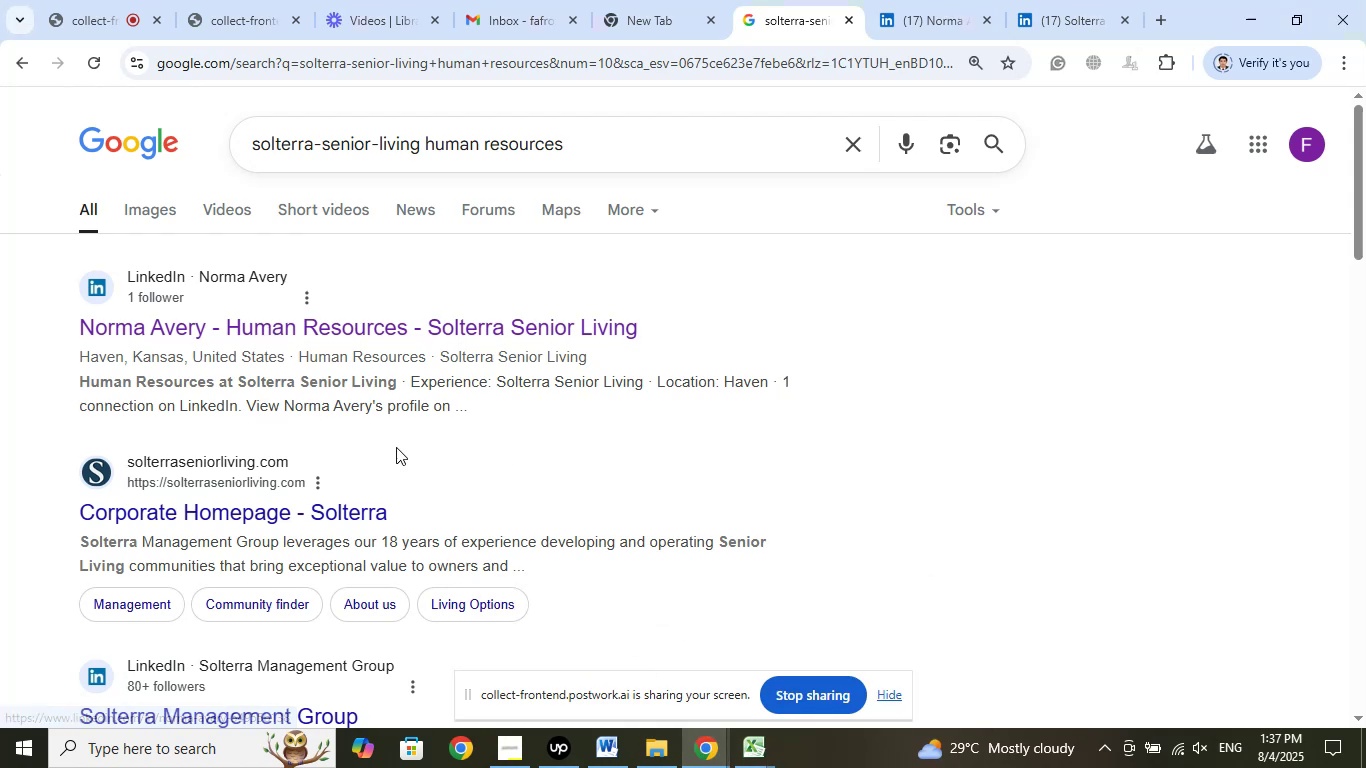 
right_click([182, 379])
 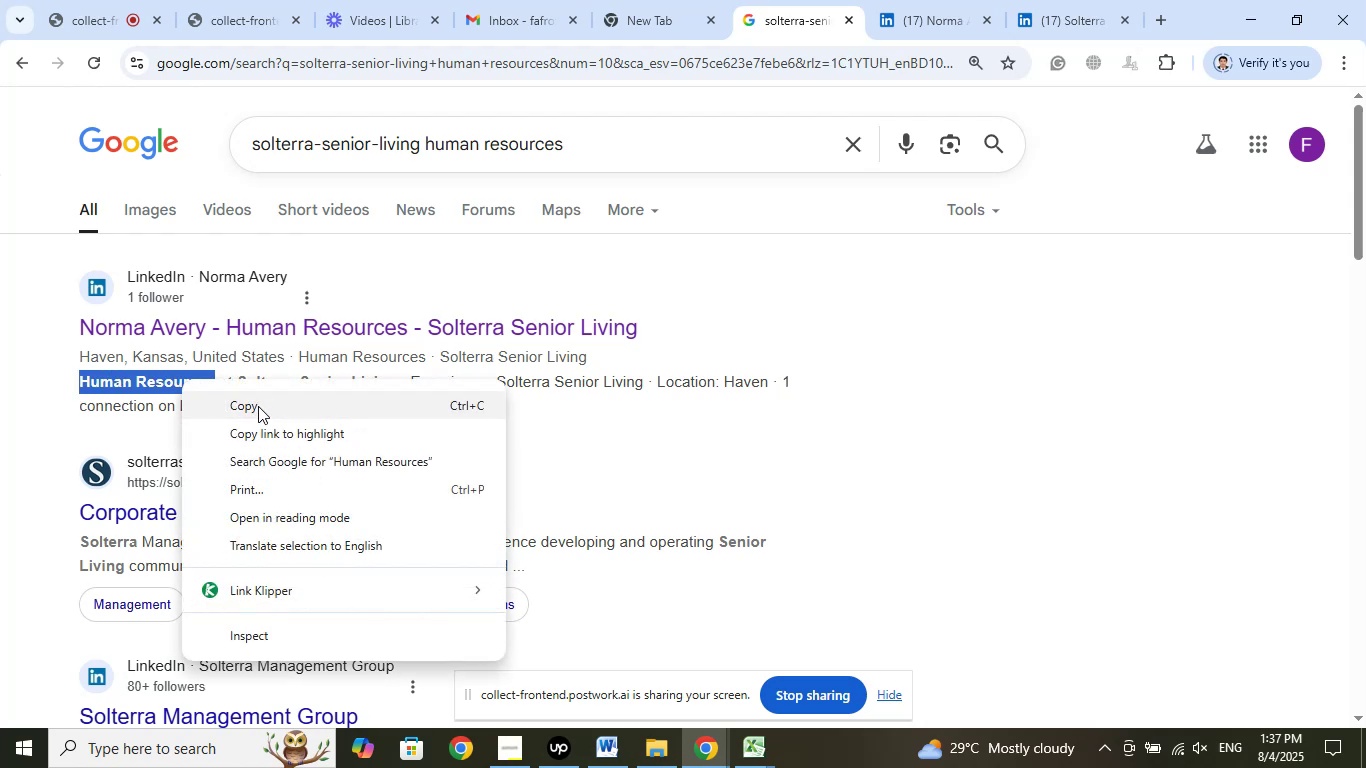 
left_click([258, 406])
 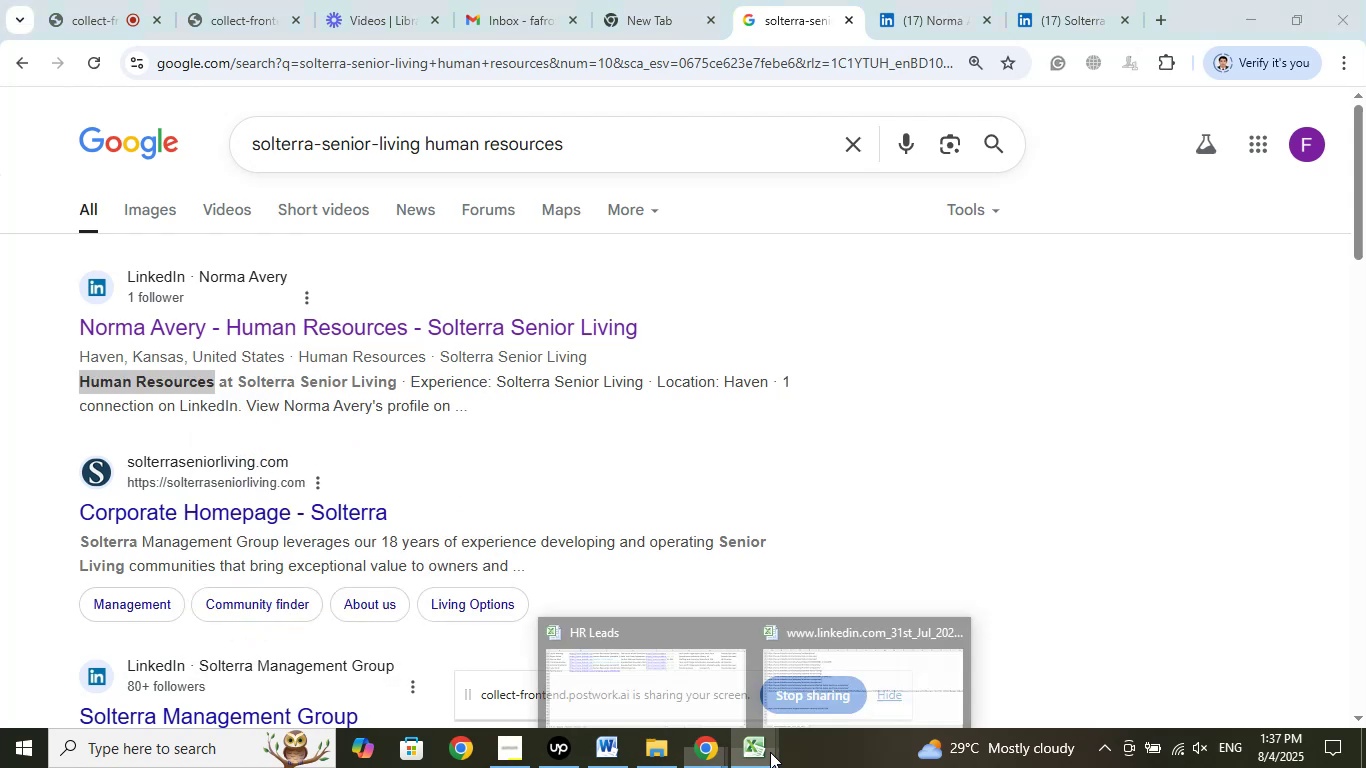 
left_click([665, 669])
 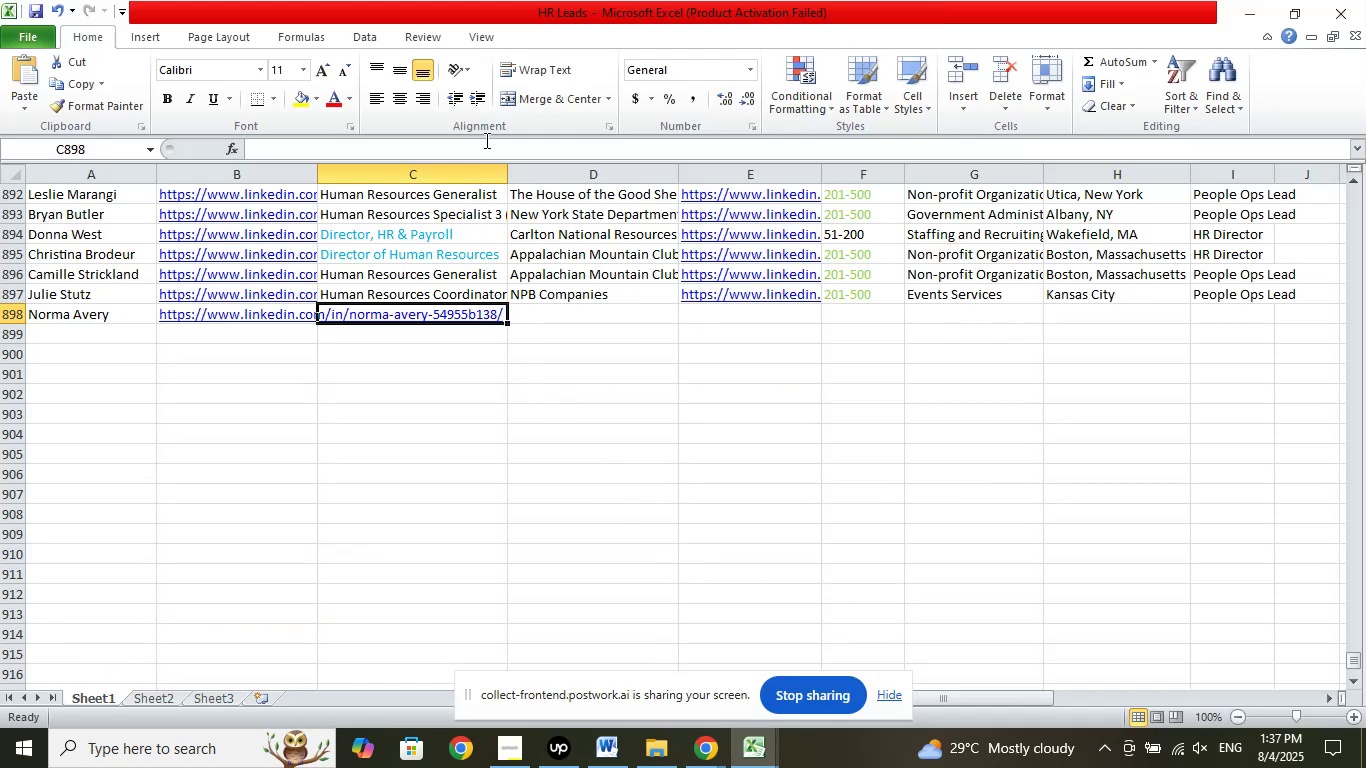 
left_click([486, 147])
 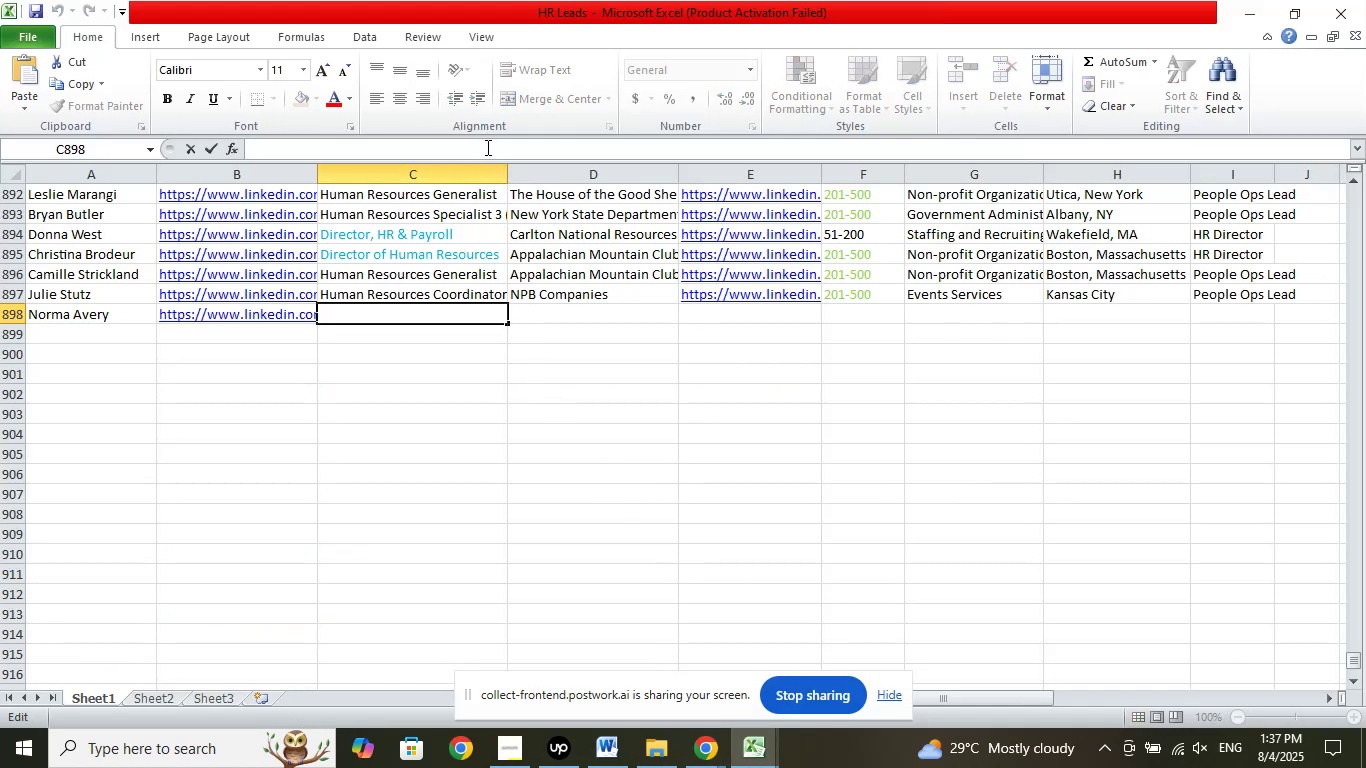 
right_click([486, 147])
 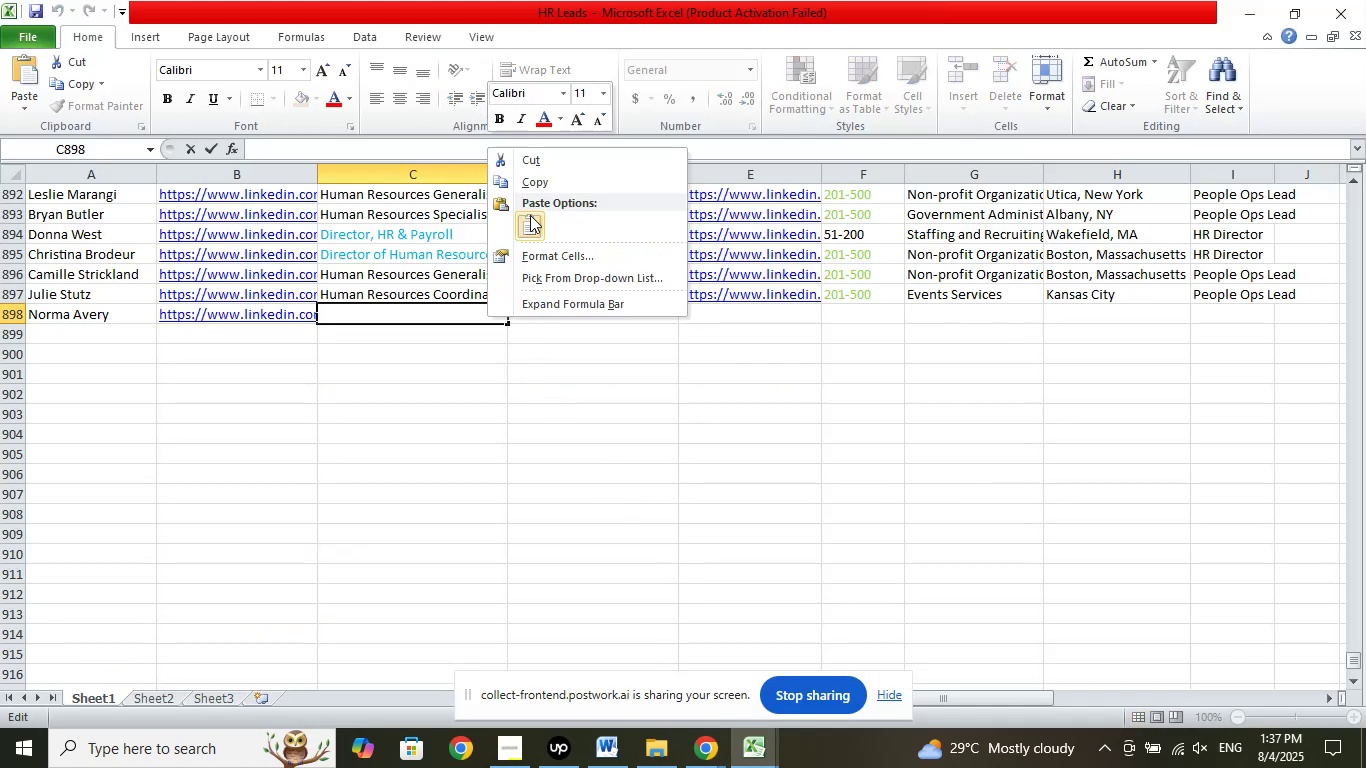 
left_click([530, 215])
 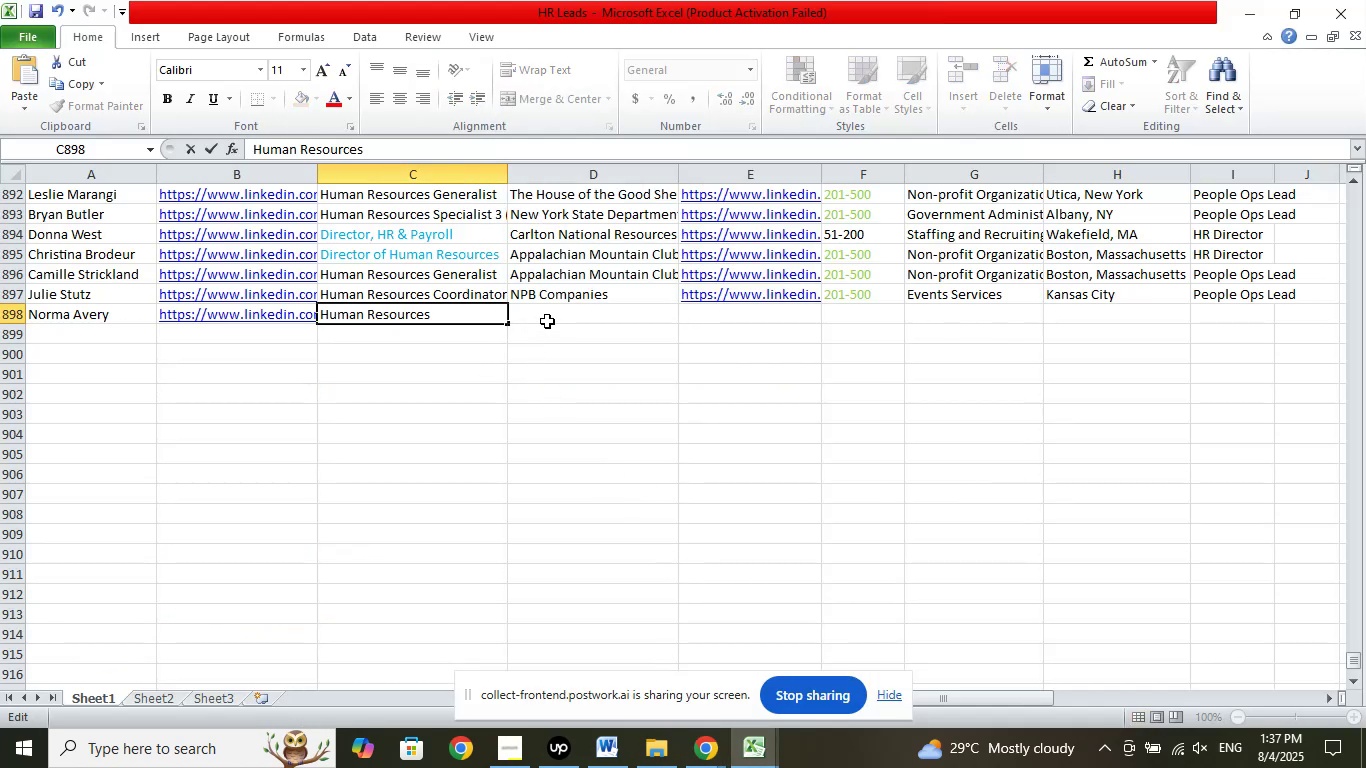 
left_click([555, 311])
 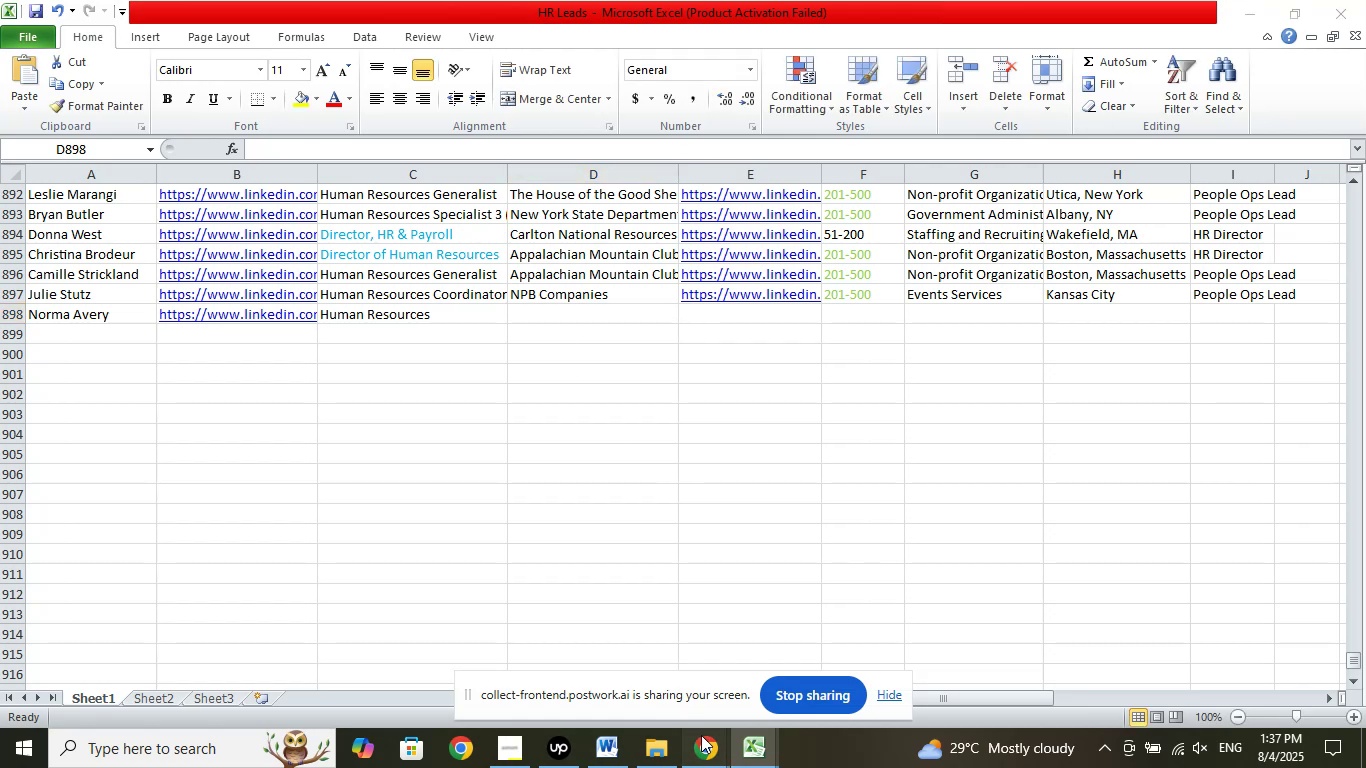 
double_click([609, 645])
 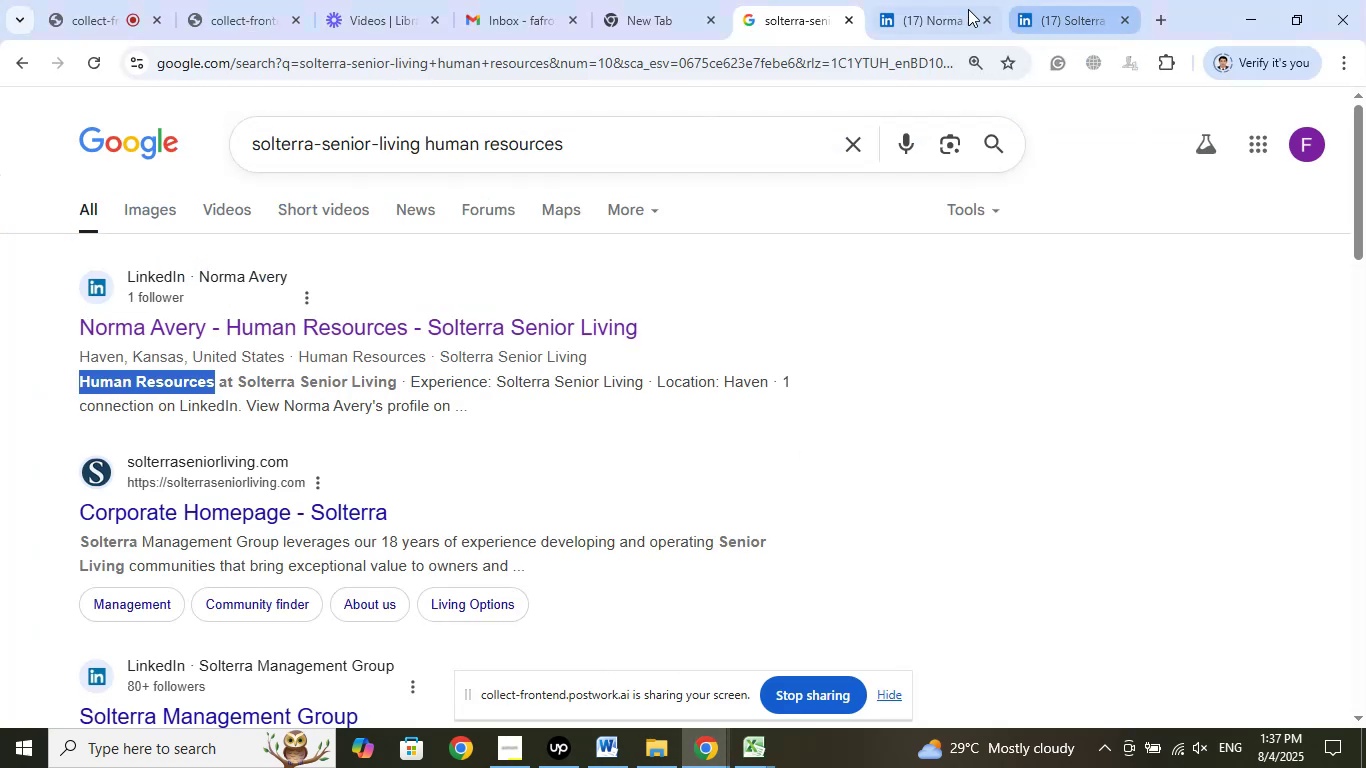 
left_click([948, 8])
 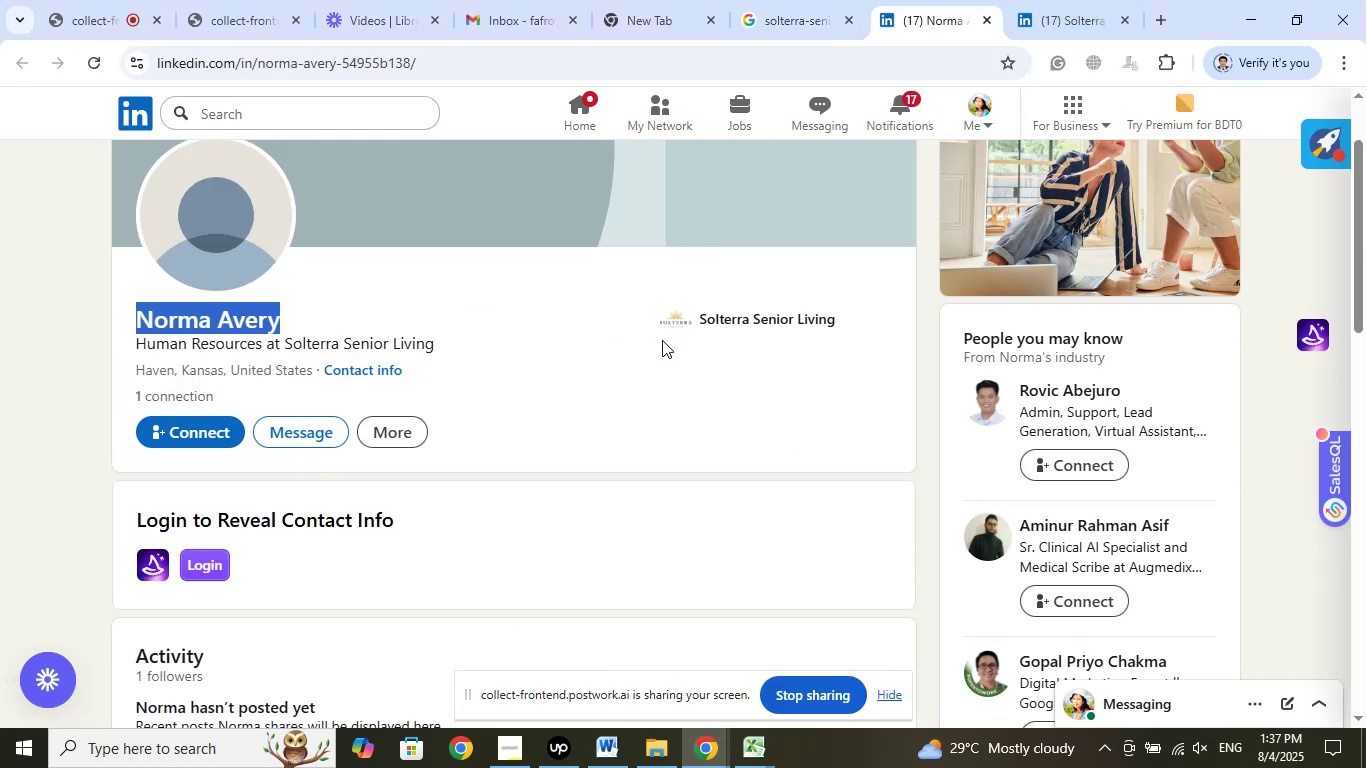 
left_click([1070, 24])
 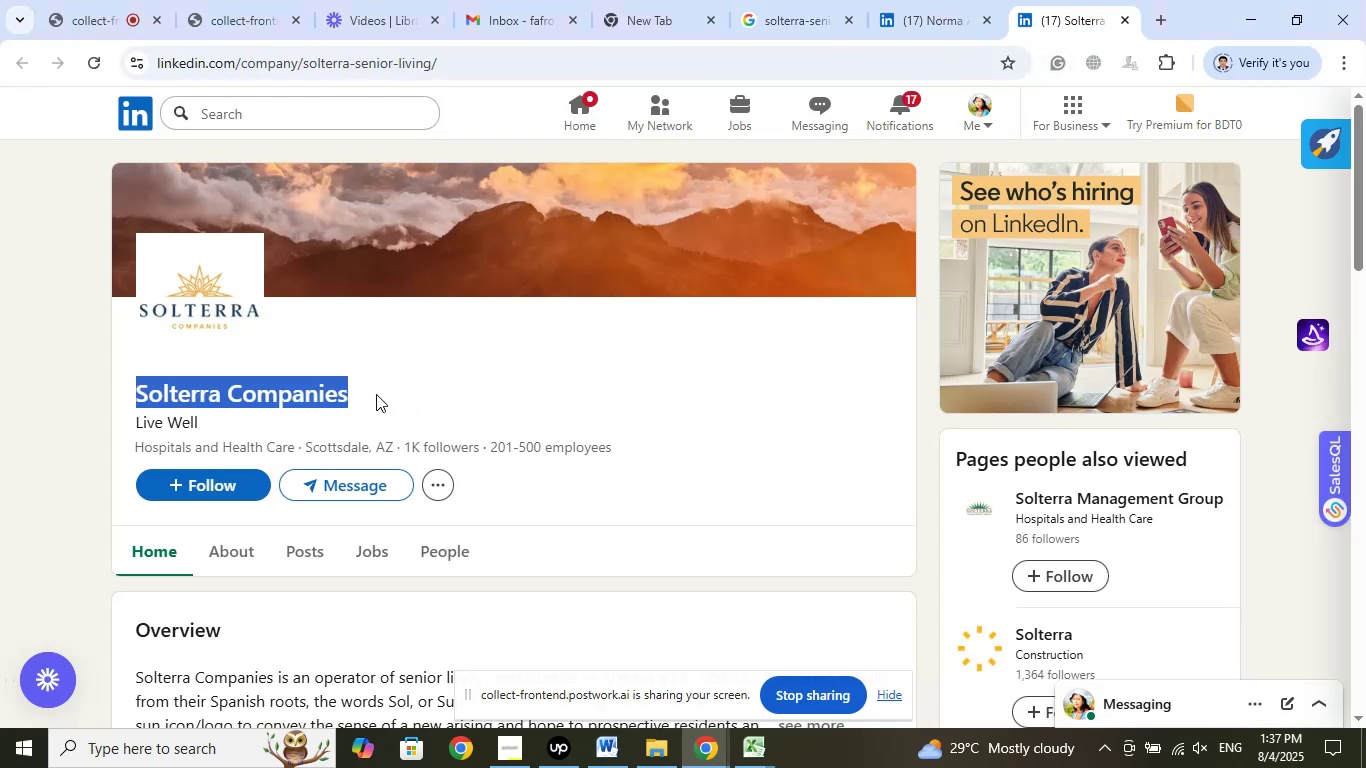 
right_click([288, 388])
 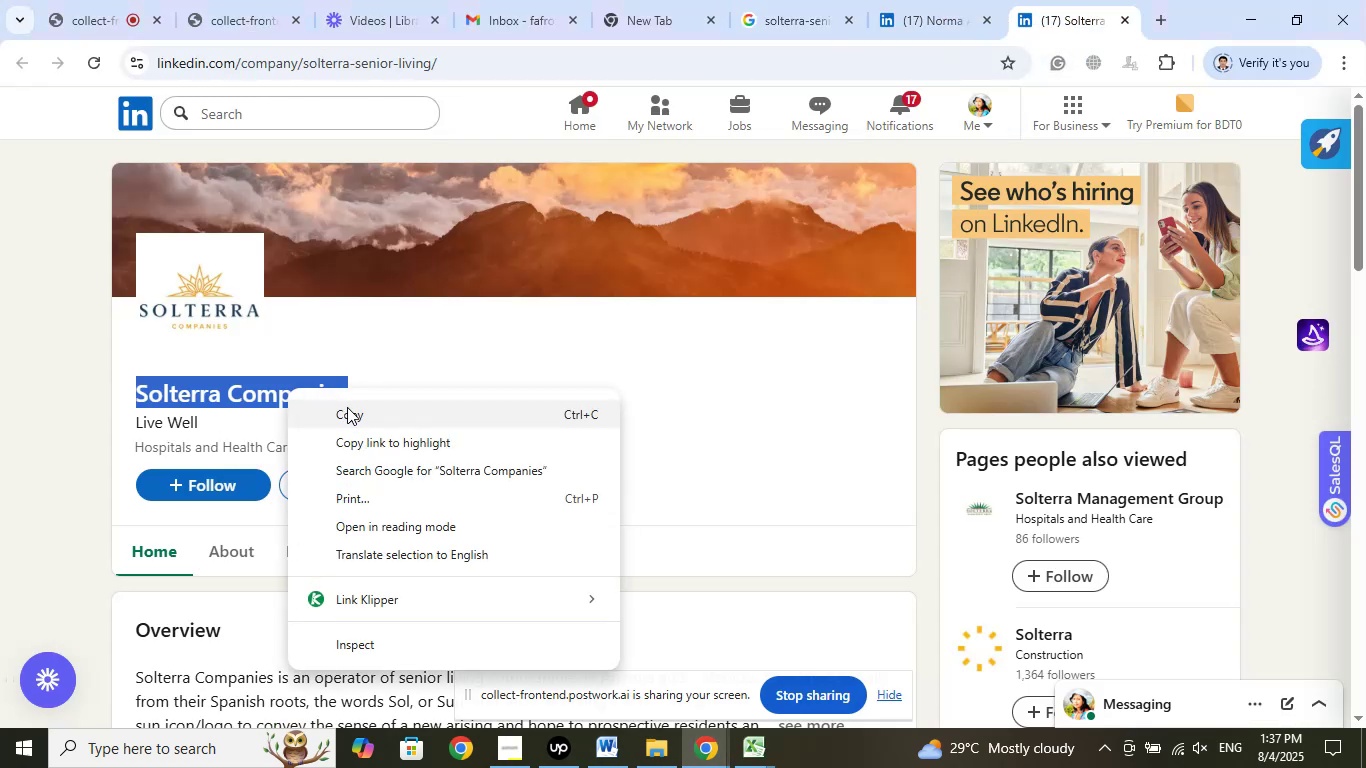 
left_click([348, 408])
 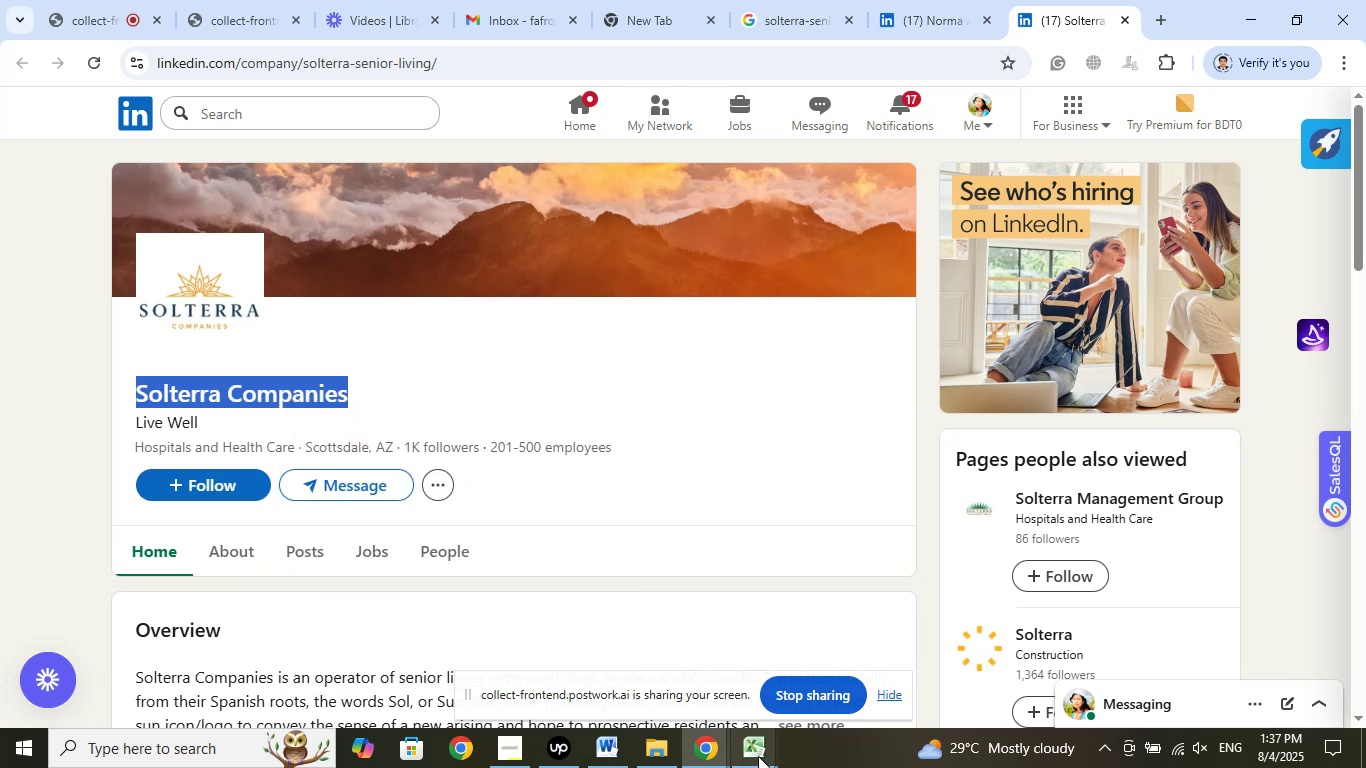 
left_click([758, 757])
 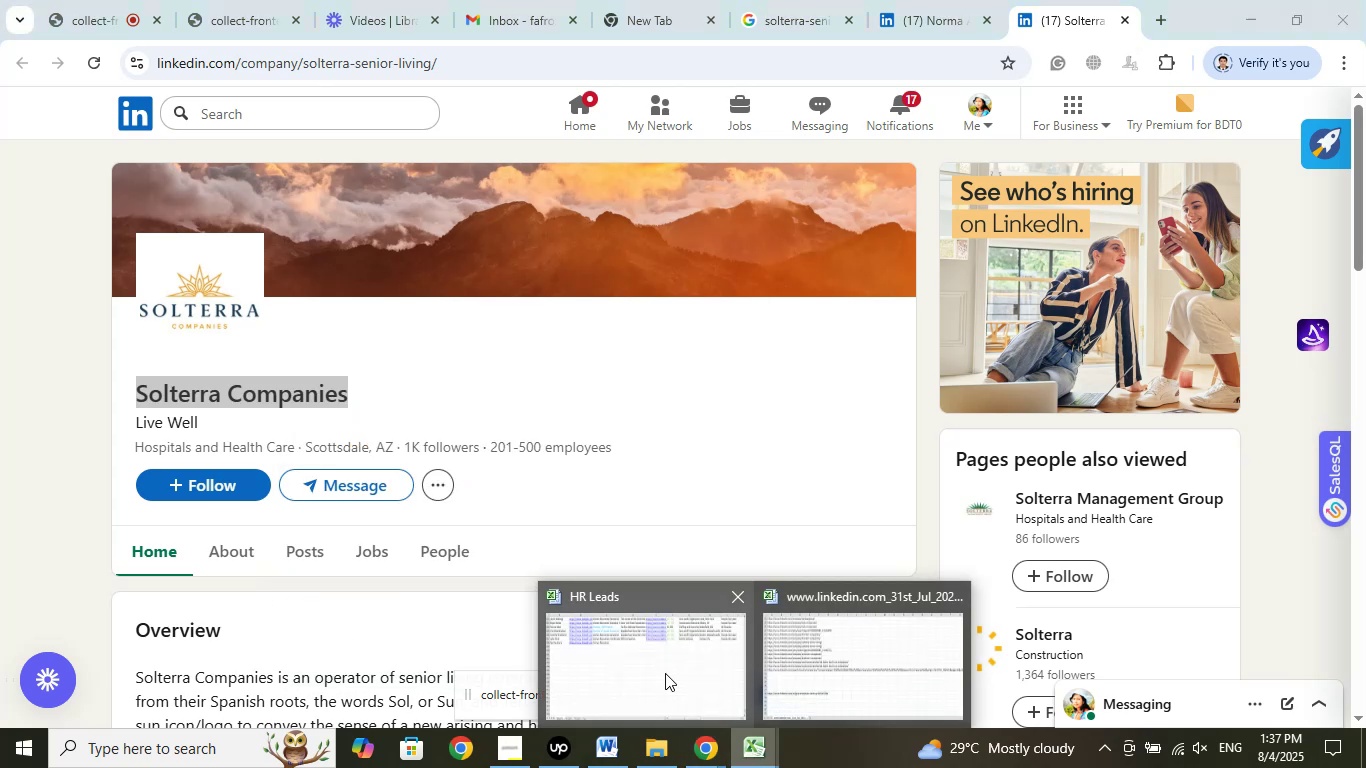 
left_click([665, 671])
 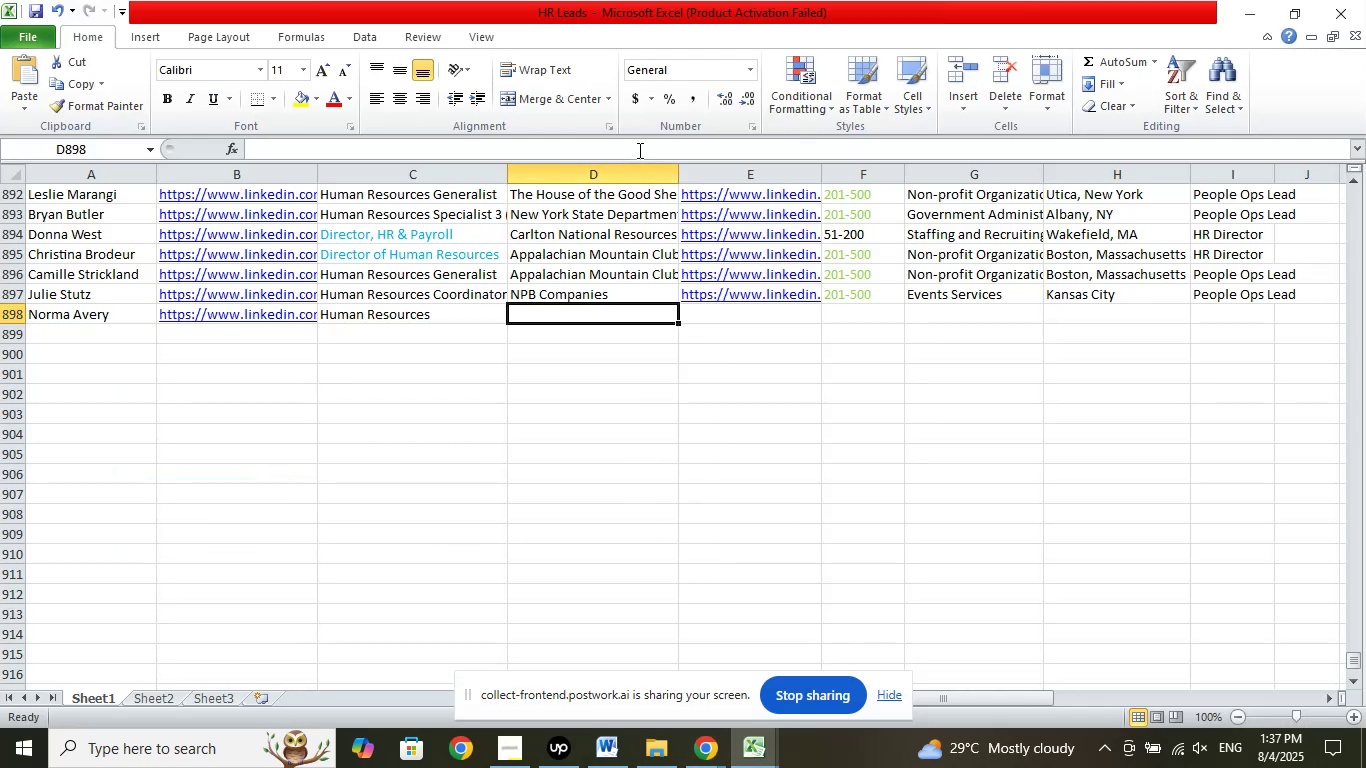 
left_click([643, 144])
 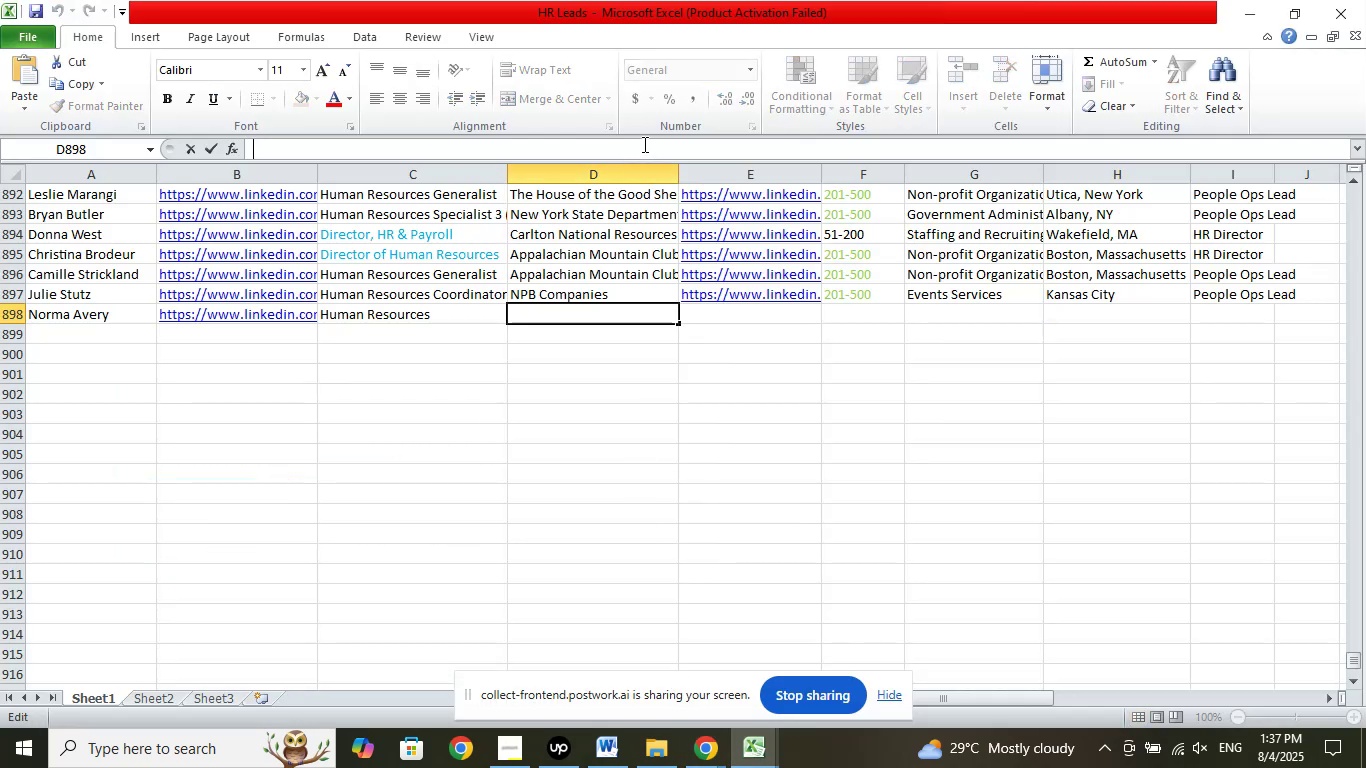 
right_click([643, 144])
 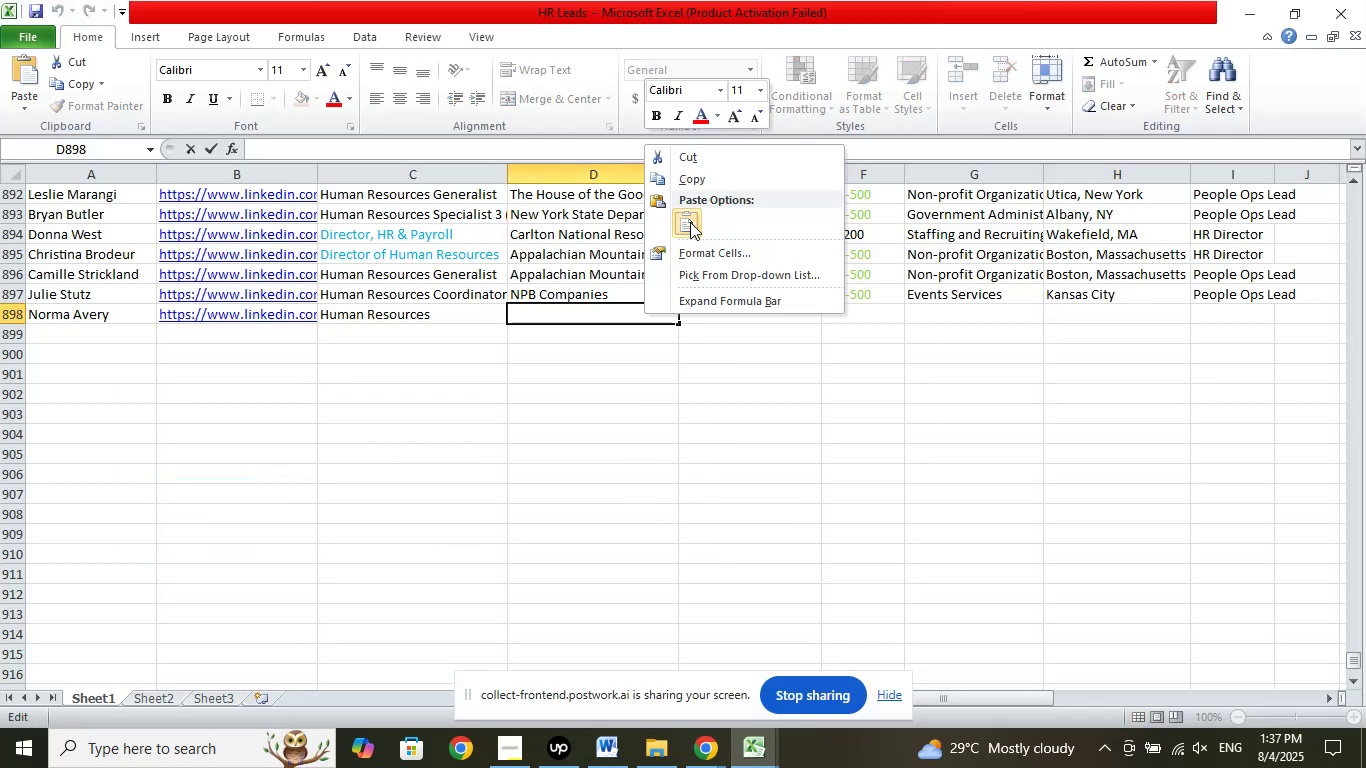 
left_click([690, 222])
 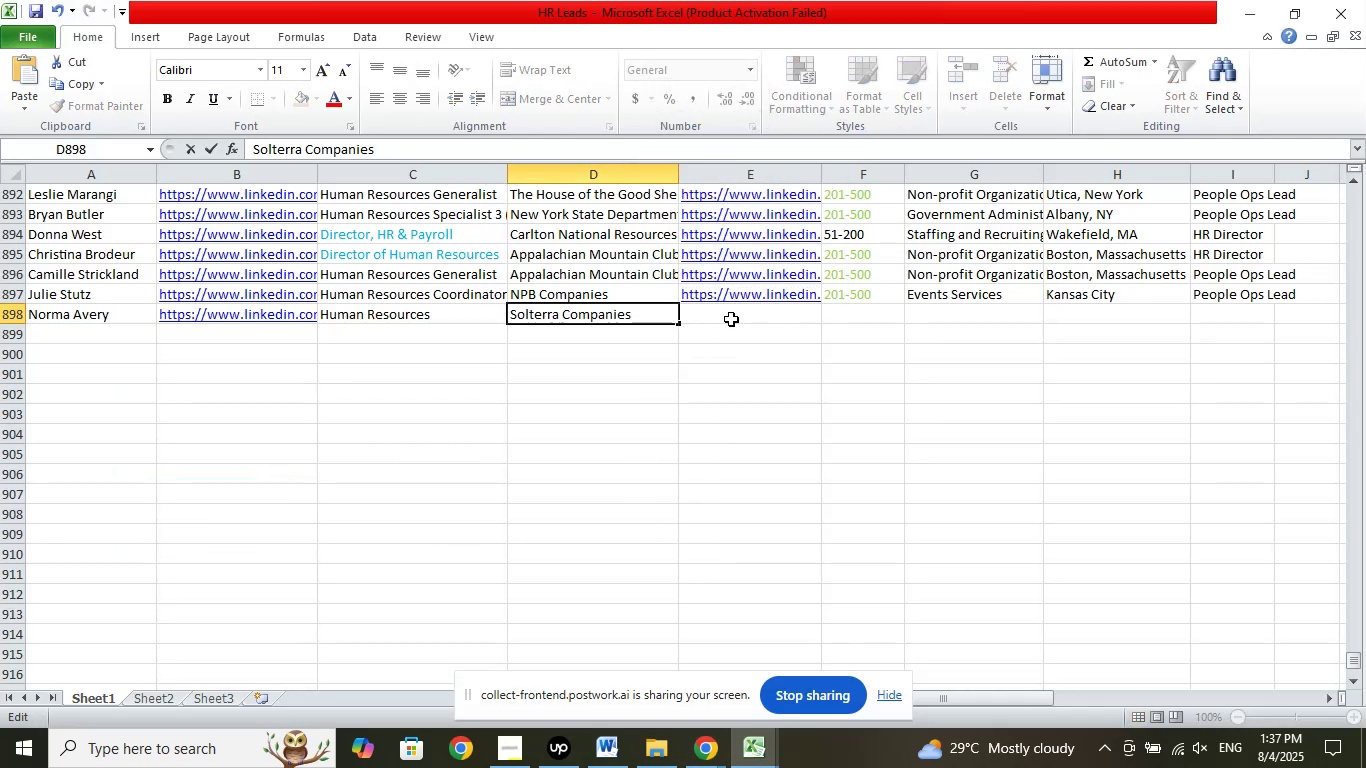 
left_click([731, 318])
 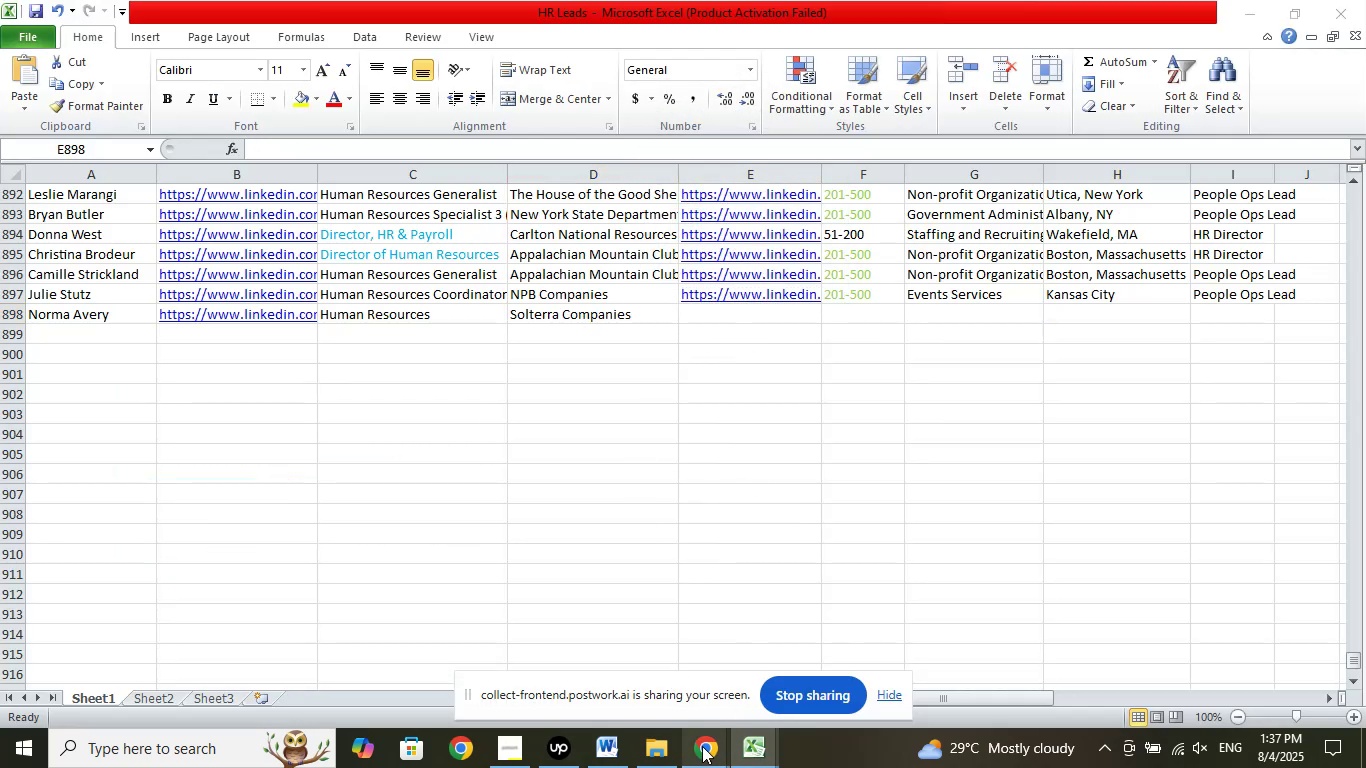 
double_click([598, 674])
 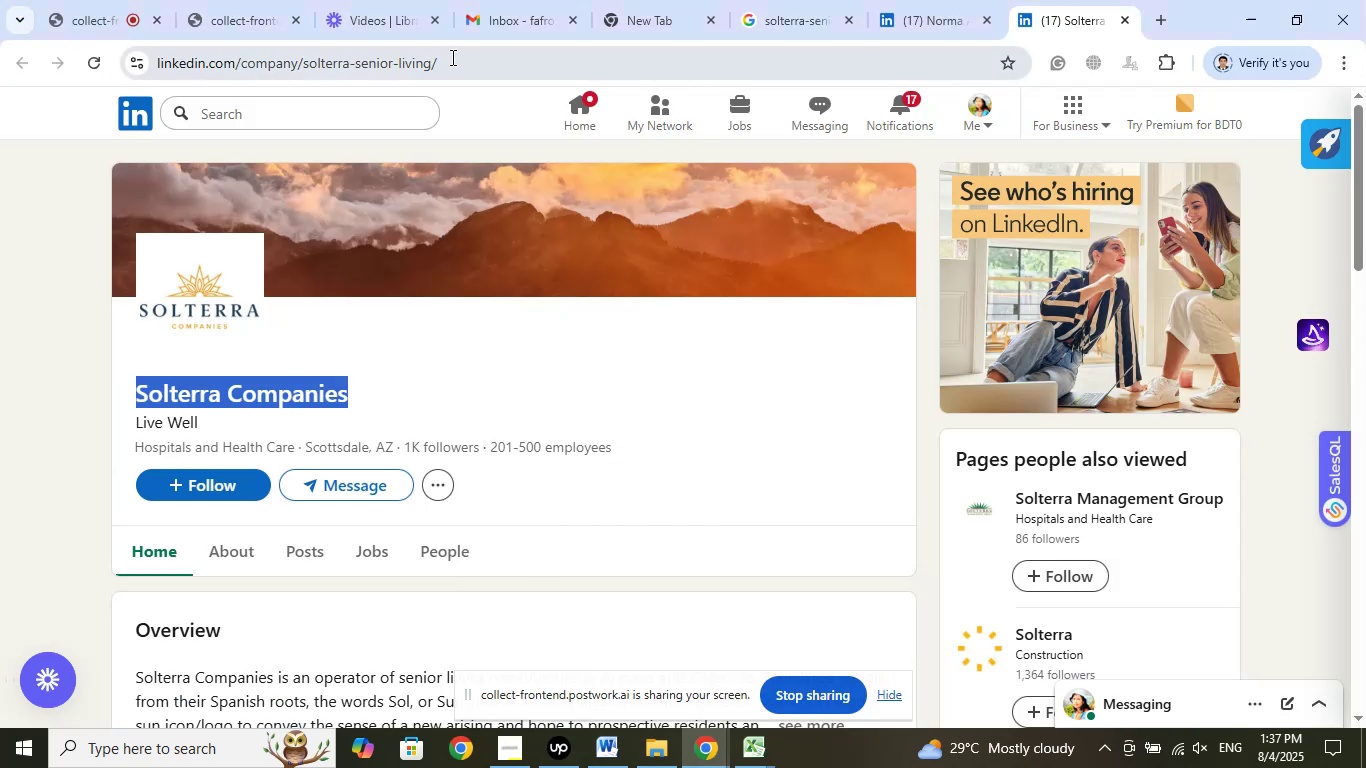 
left_click([451, 57])
 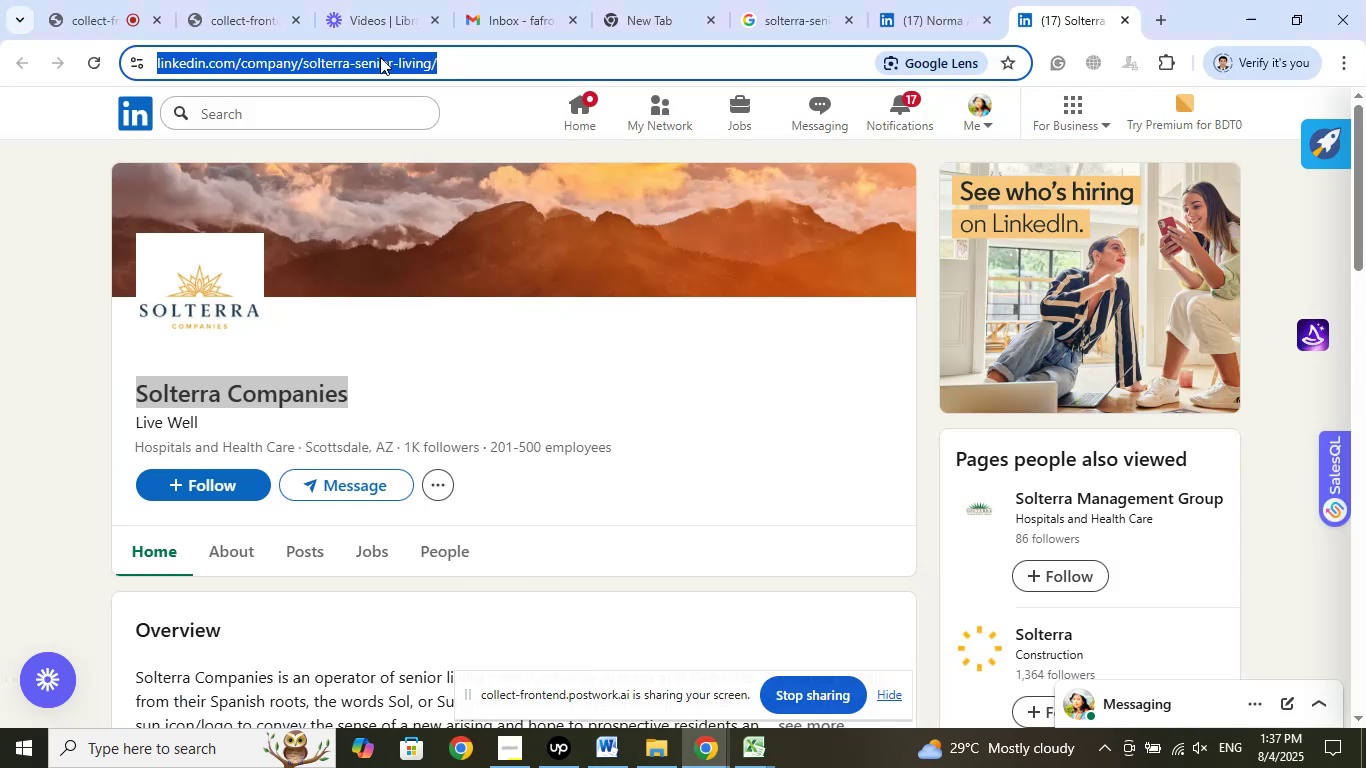 
right_click([380, 57])
 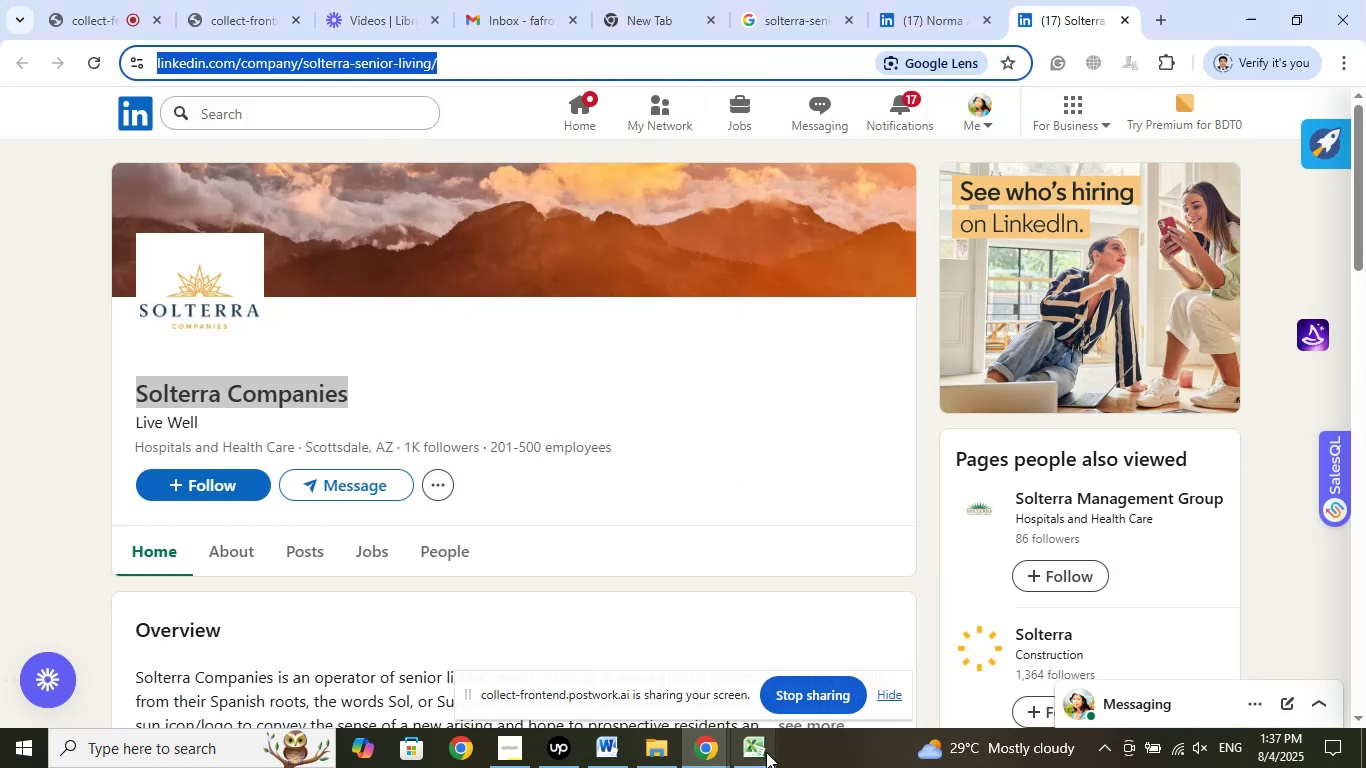 
double_click([667, 675])
 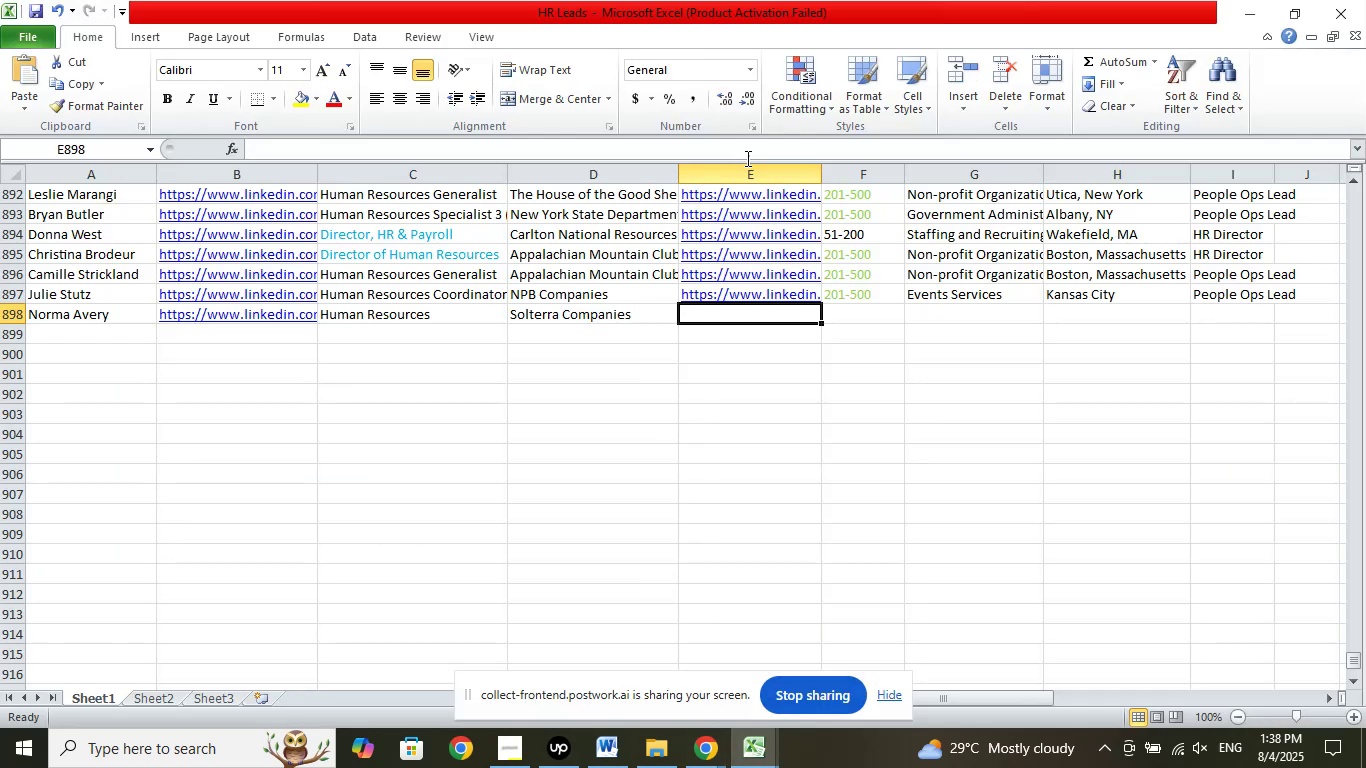 
left_click([752, 149])
 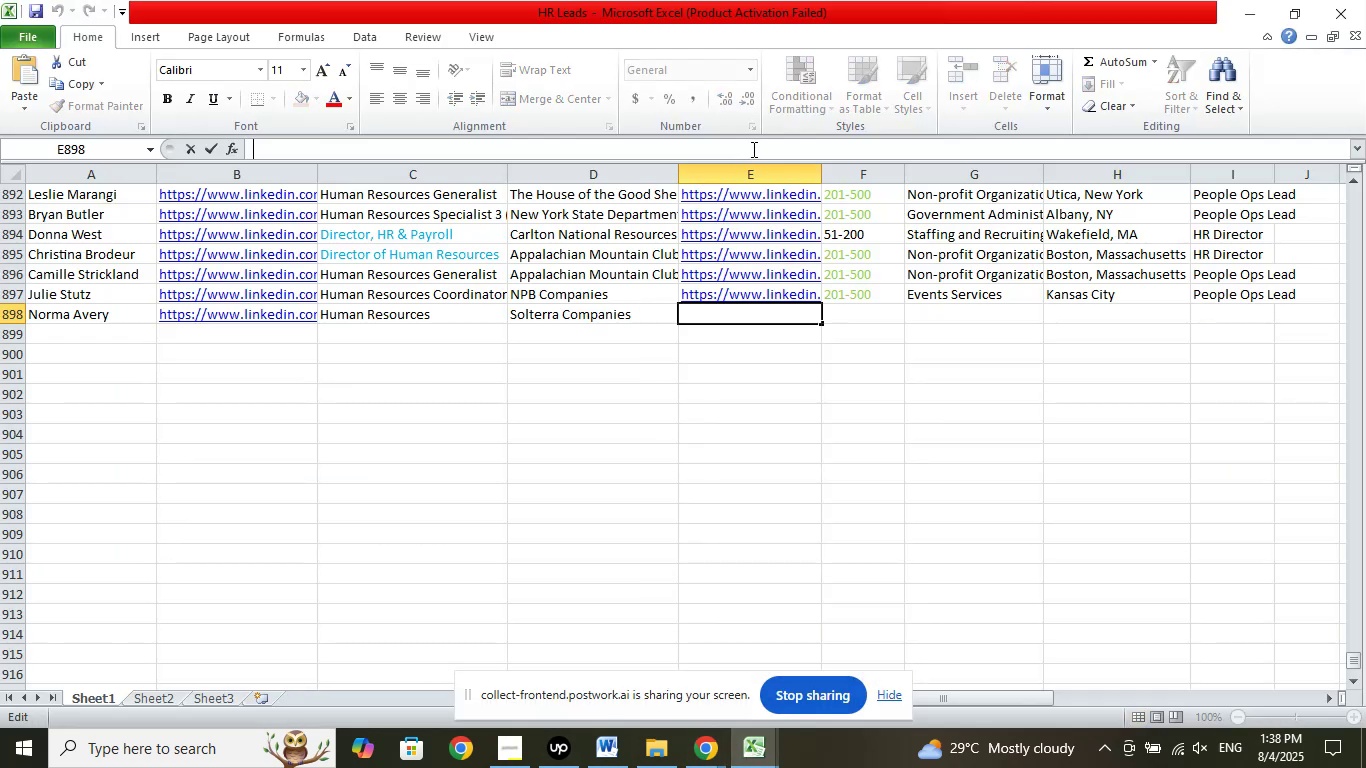 
right_click([752, 149])
 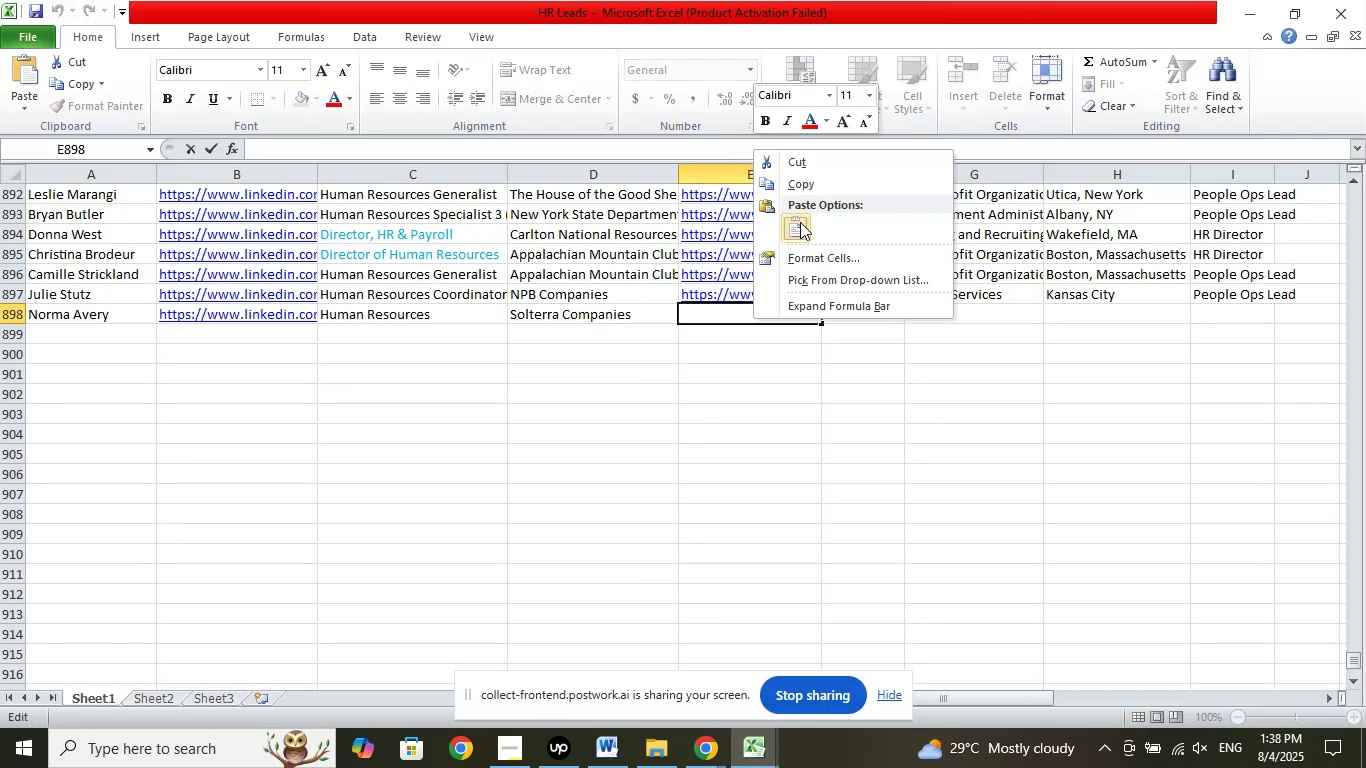 
left_click([800, 222])
 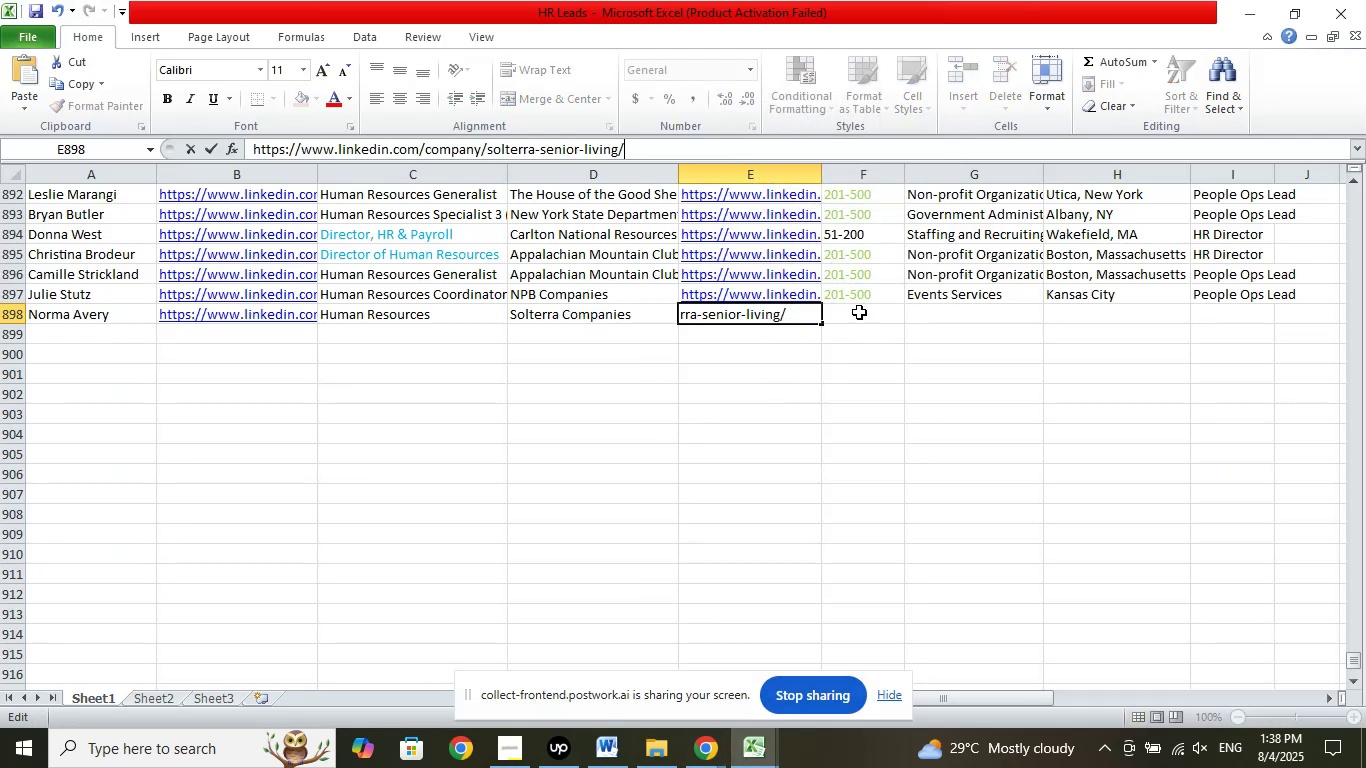 
left_click([859, 308])
 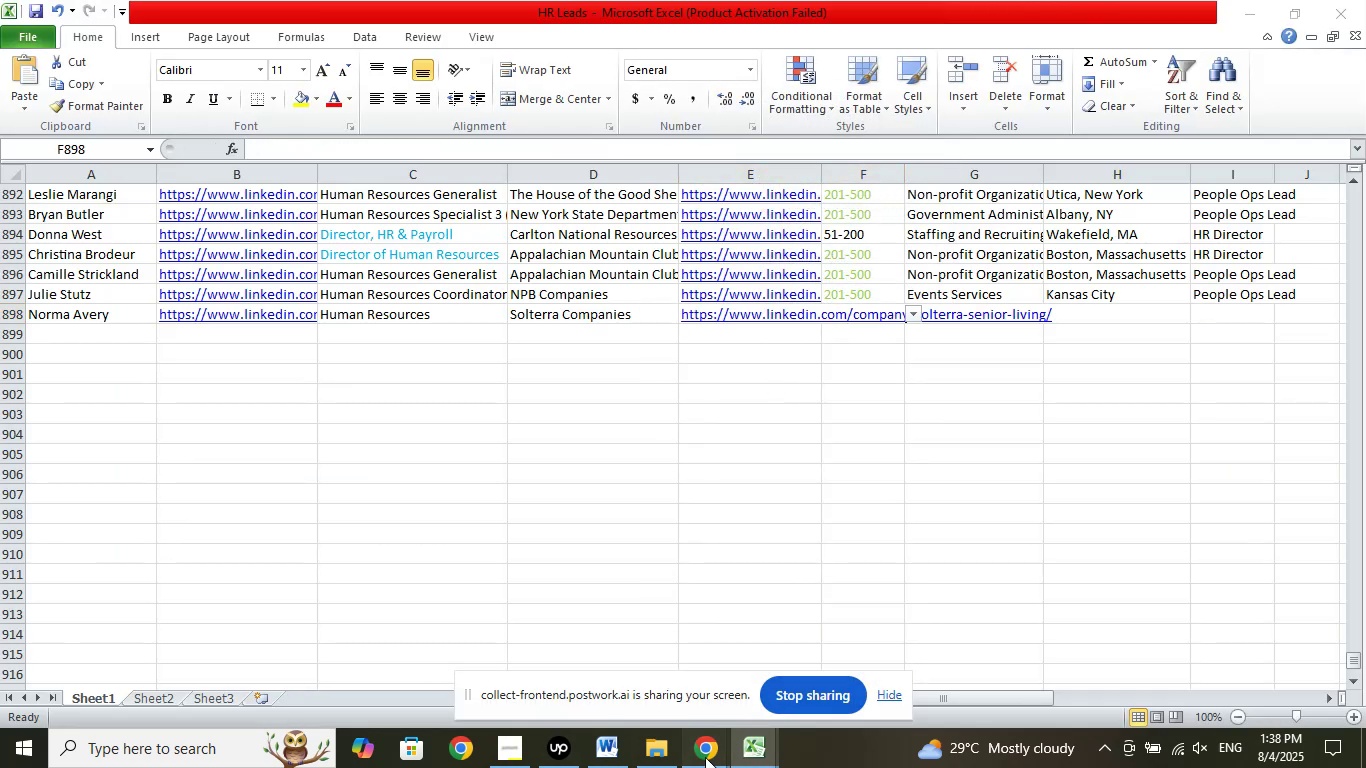 
double_click([650, 684])
 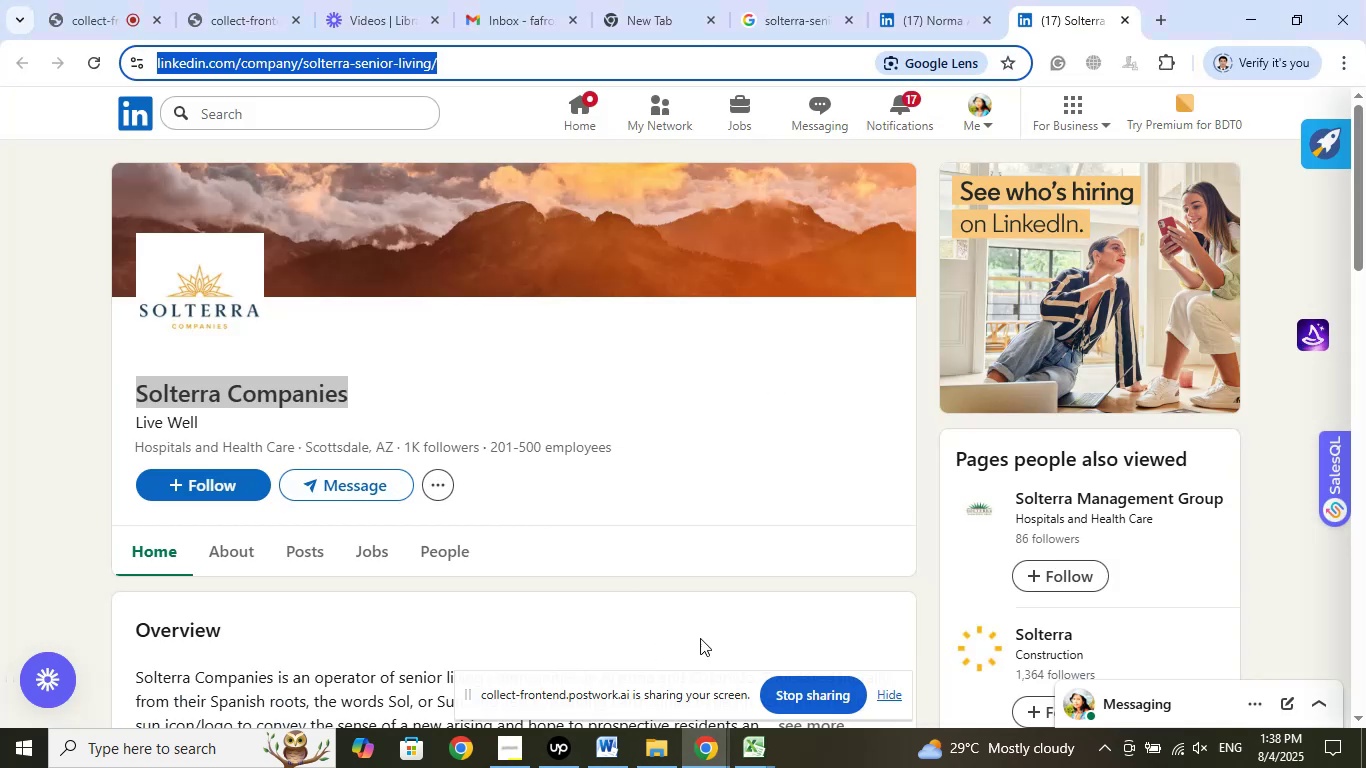 
wait(5.24)
 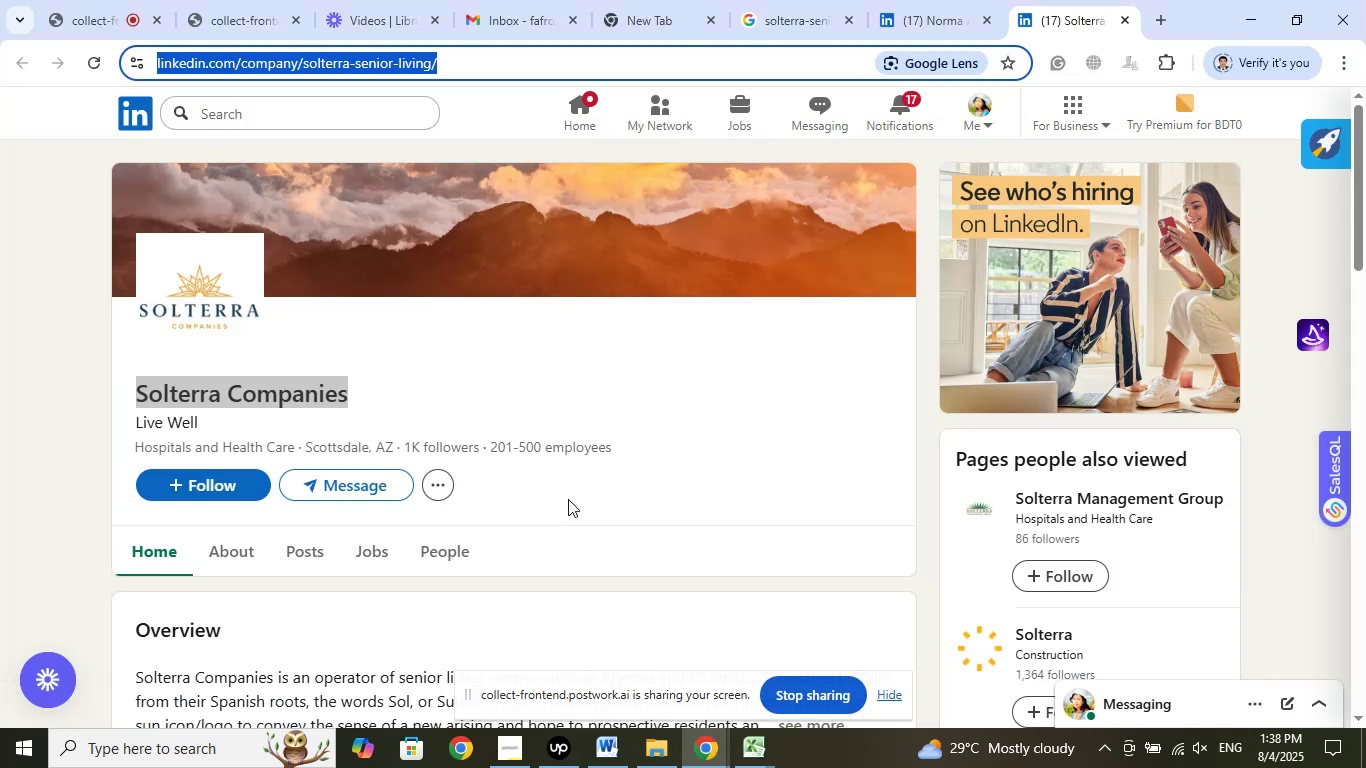 
double_click([689, 676])
 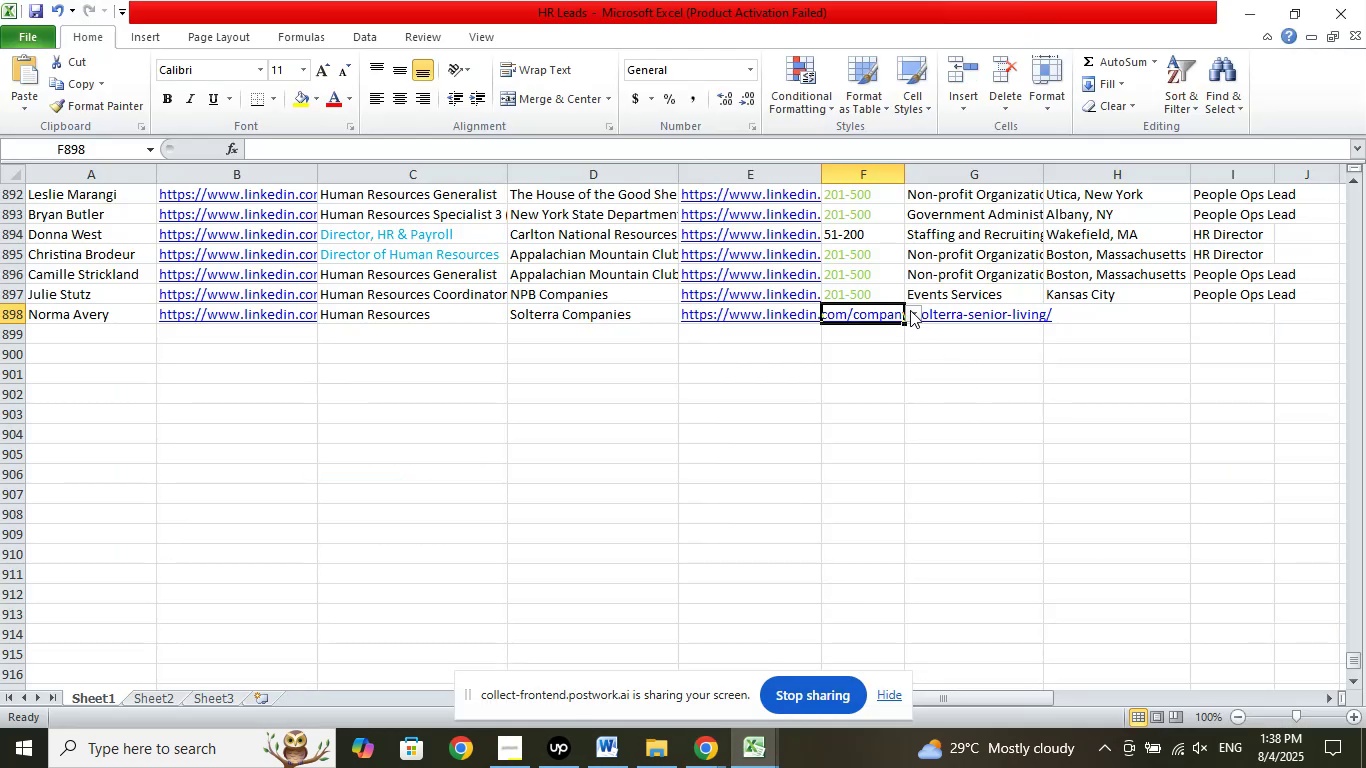 
left_click([910, 310])
 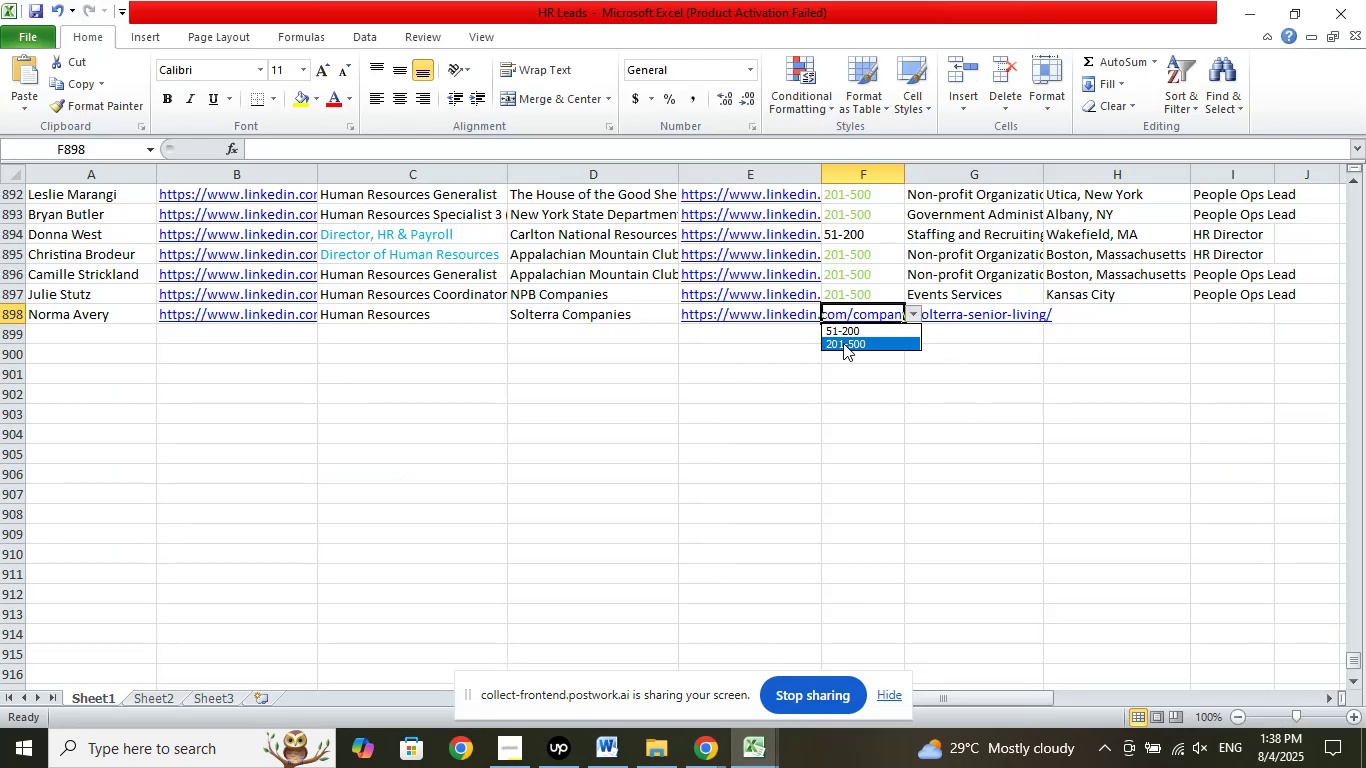 
left_click([843, 343])
 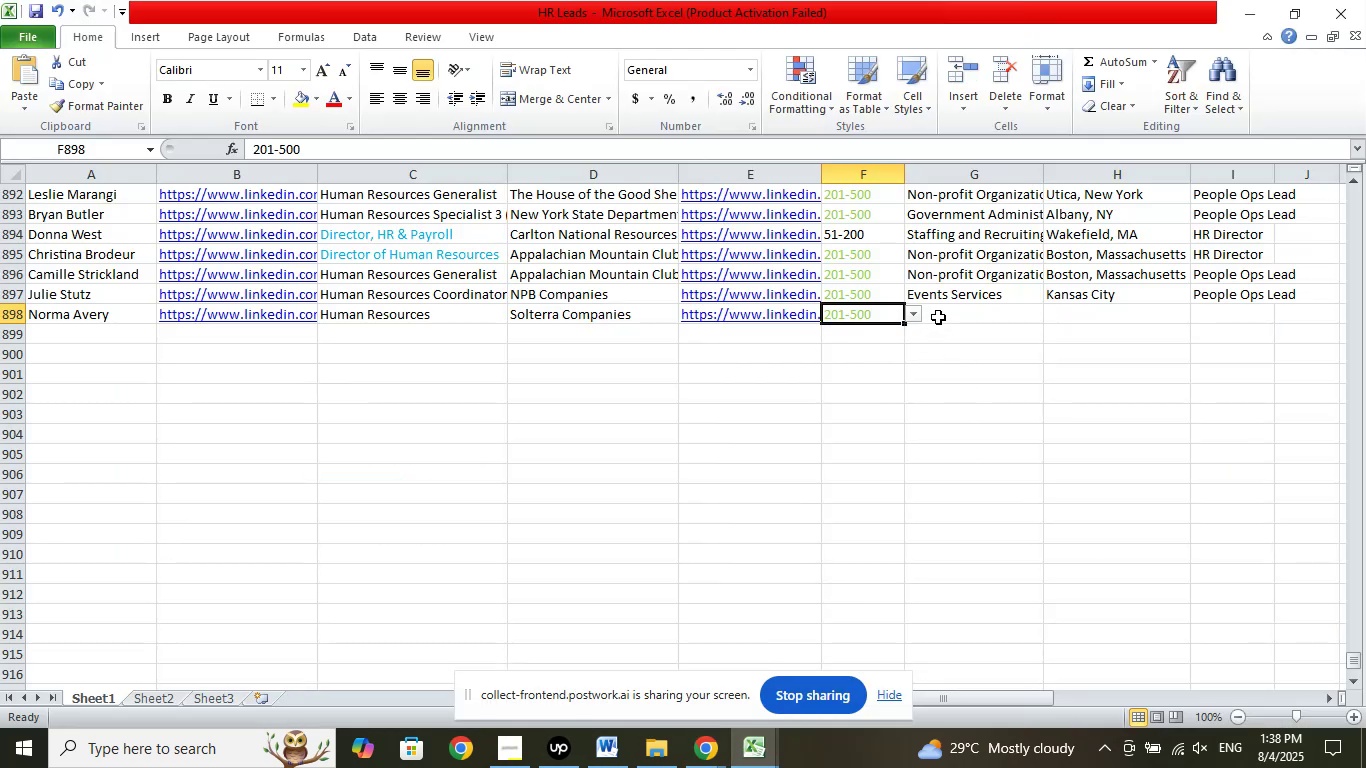 
left_click([938, 317])
 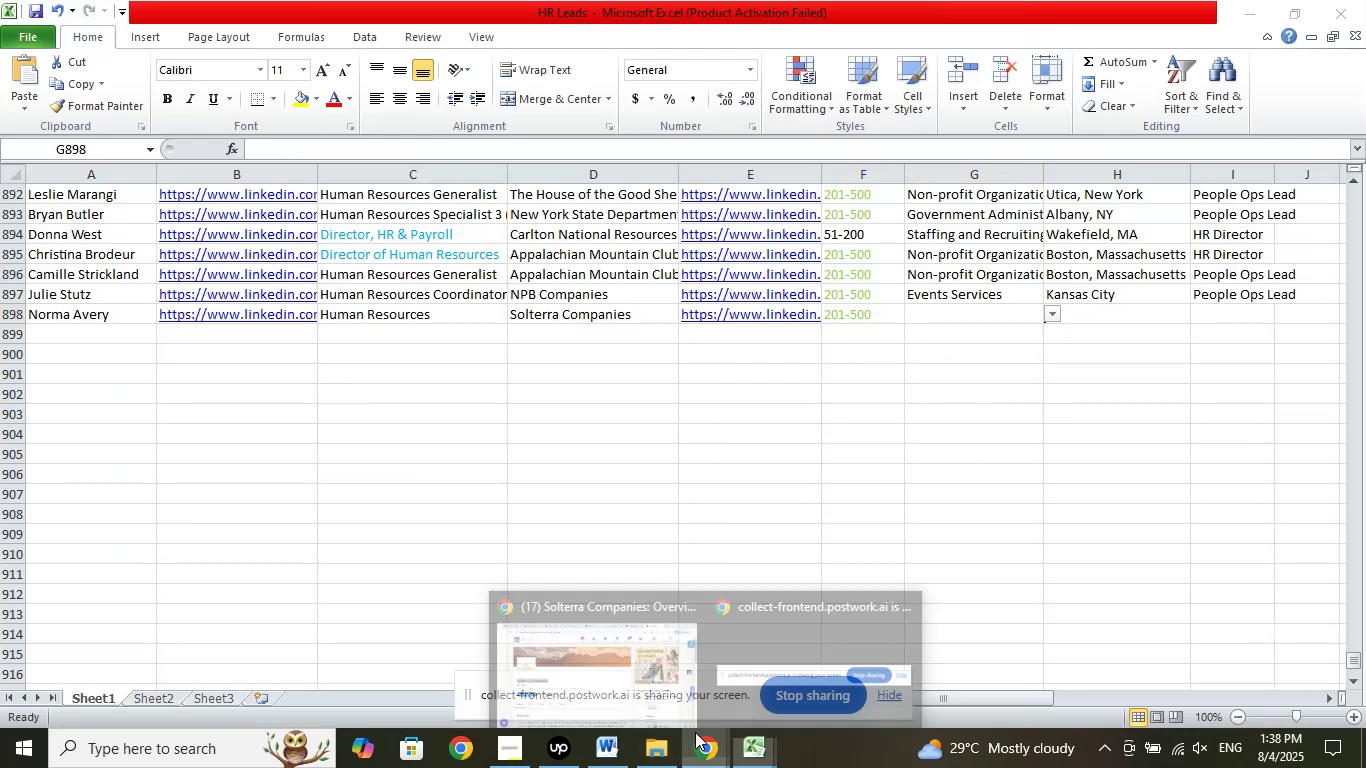 
double_click([614, 670])
 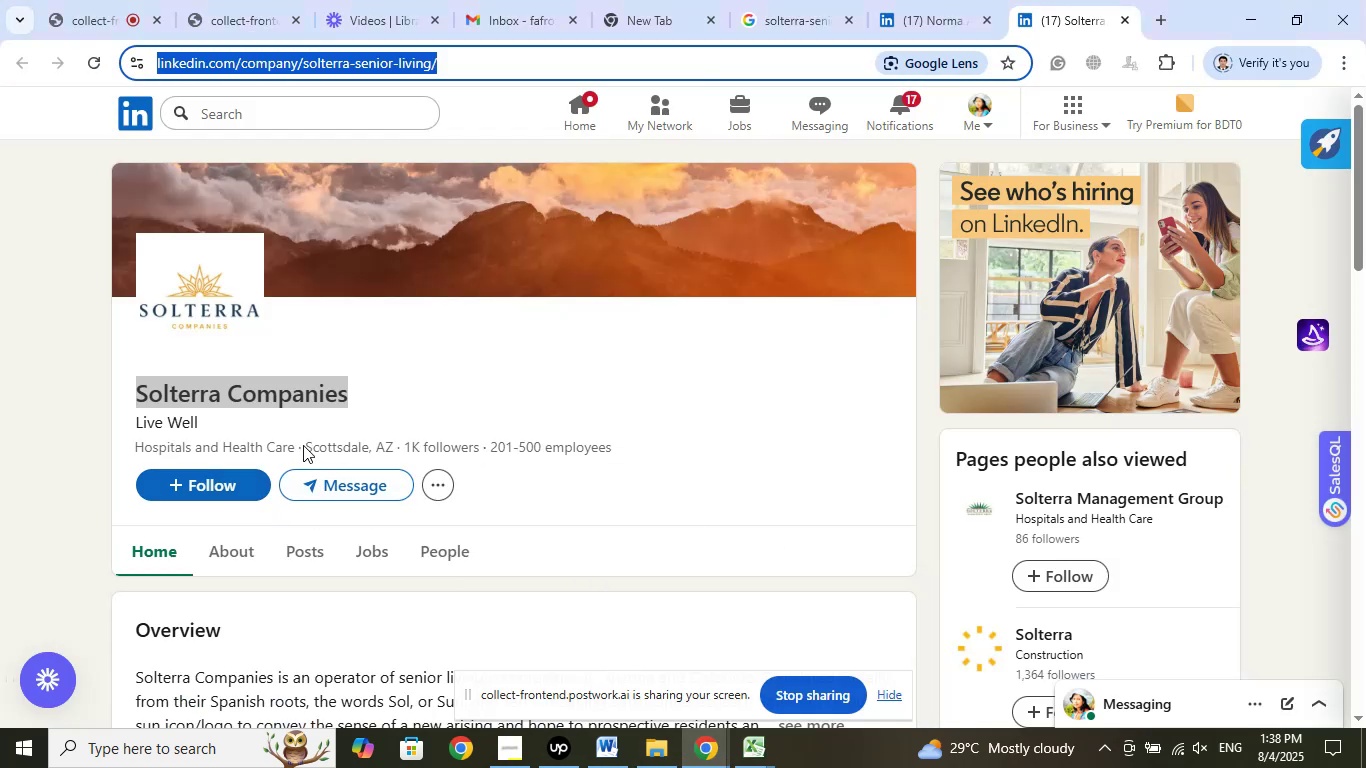 
wait(6.45)
 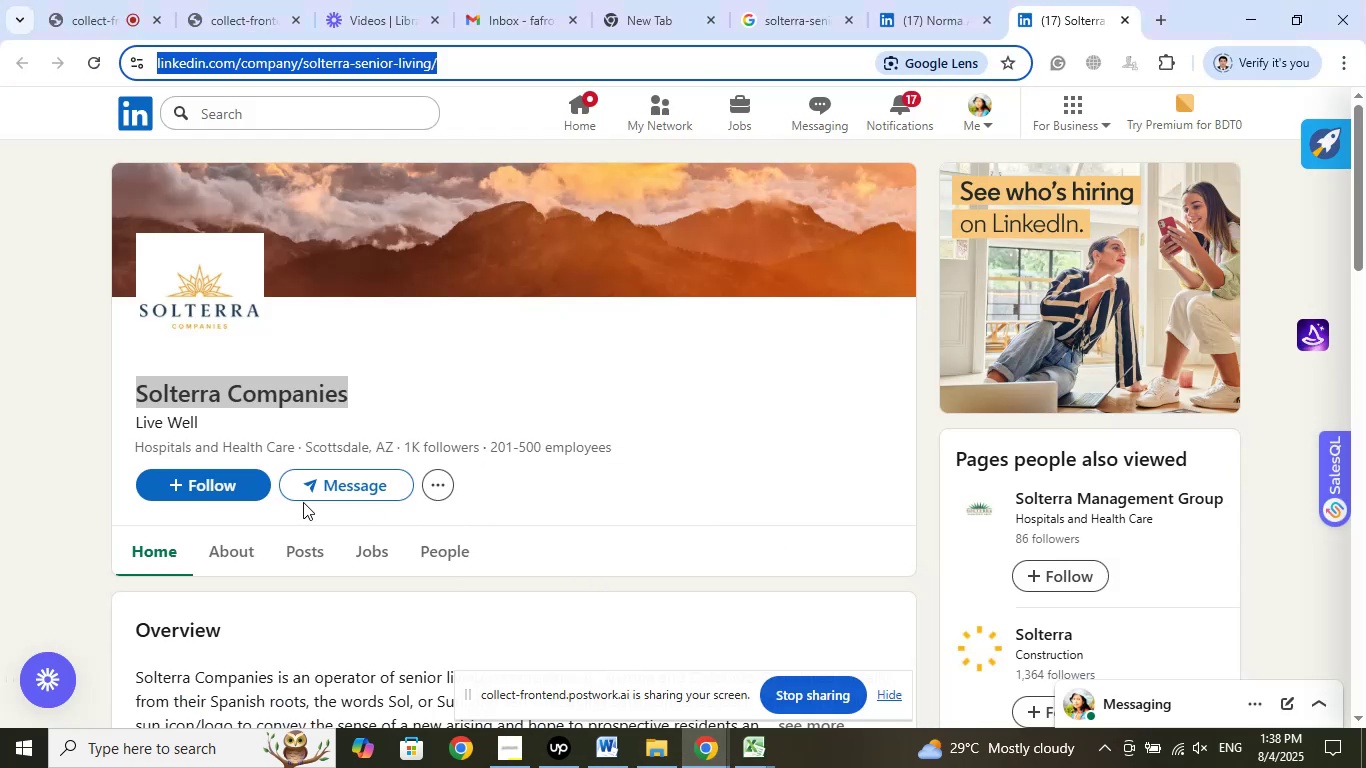 
right_click([363, 442])
 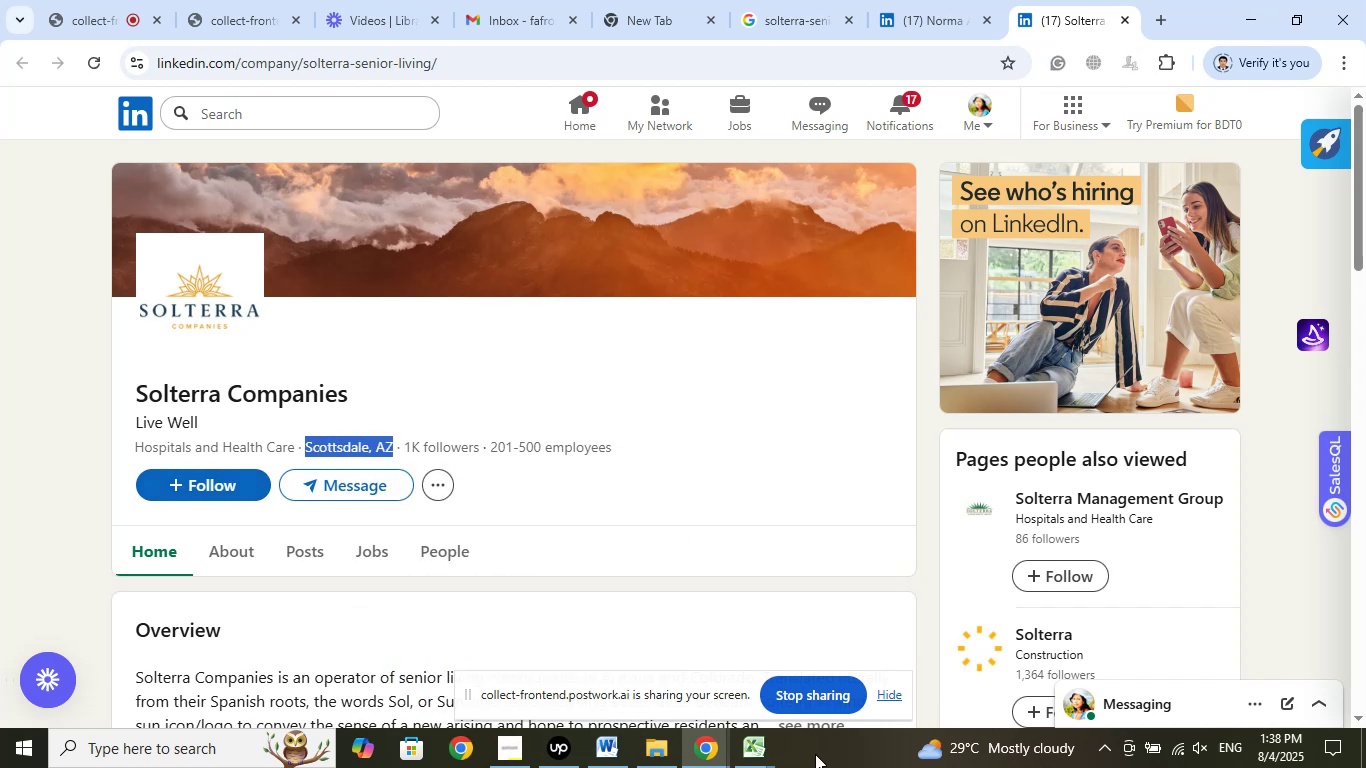 
left_click([756, 748])
 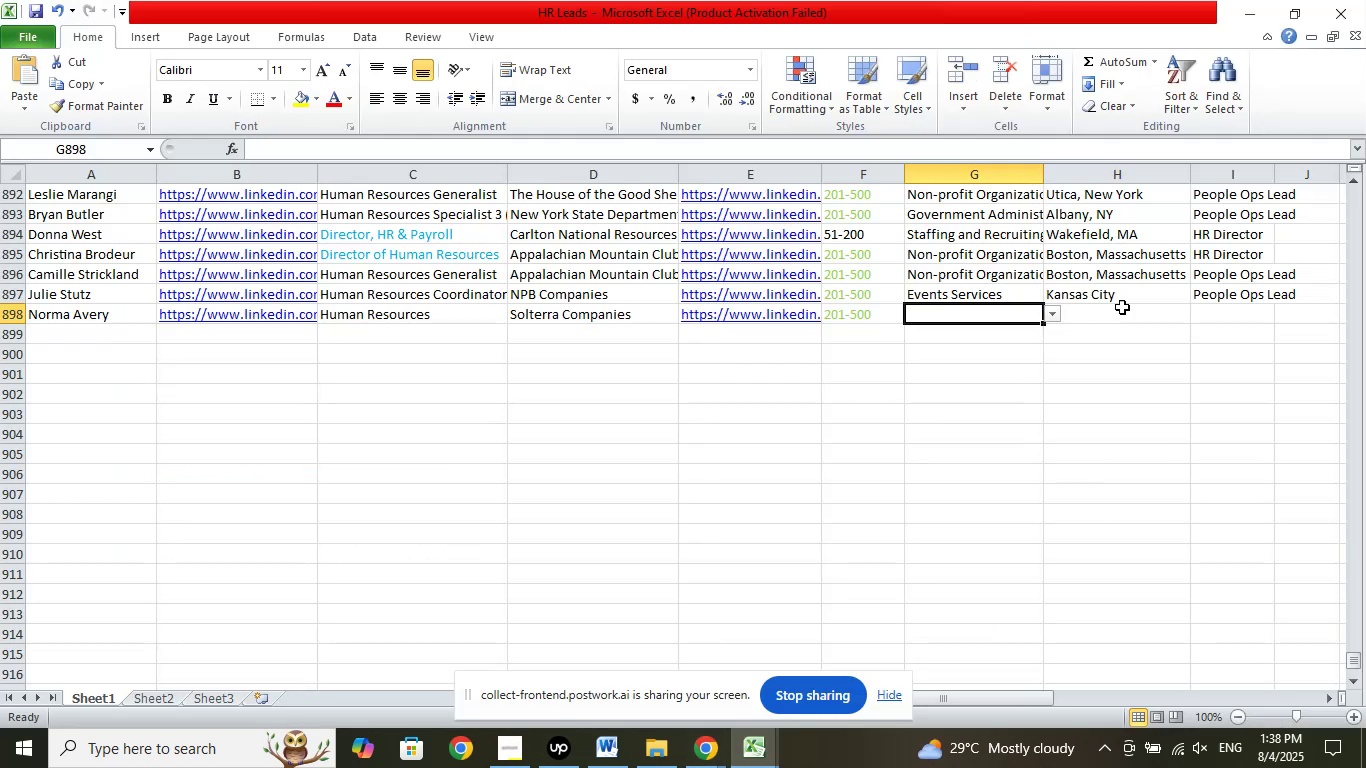 
left_click([1125, 305])
 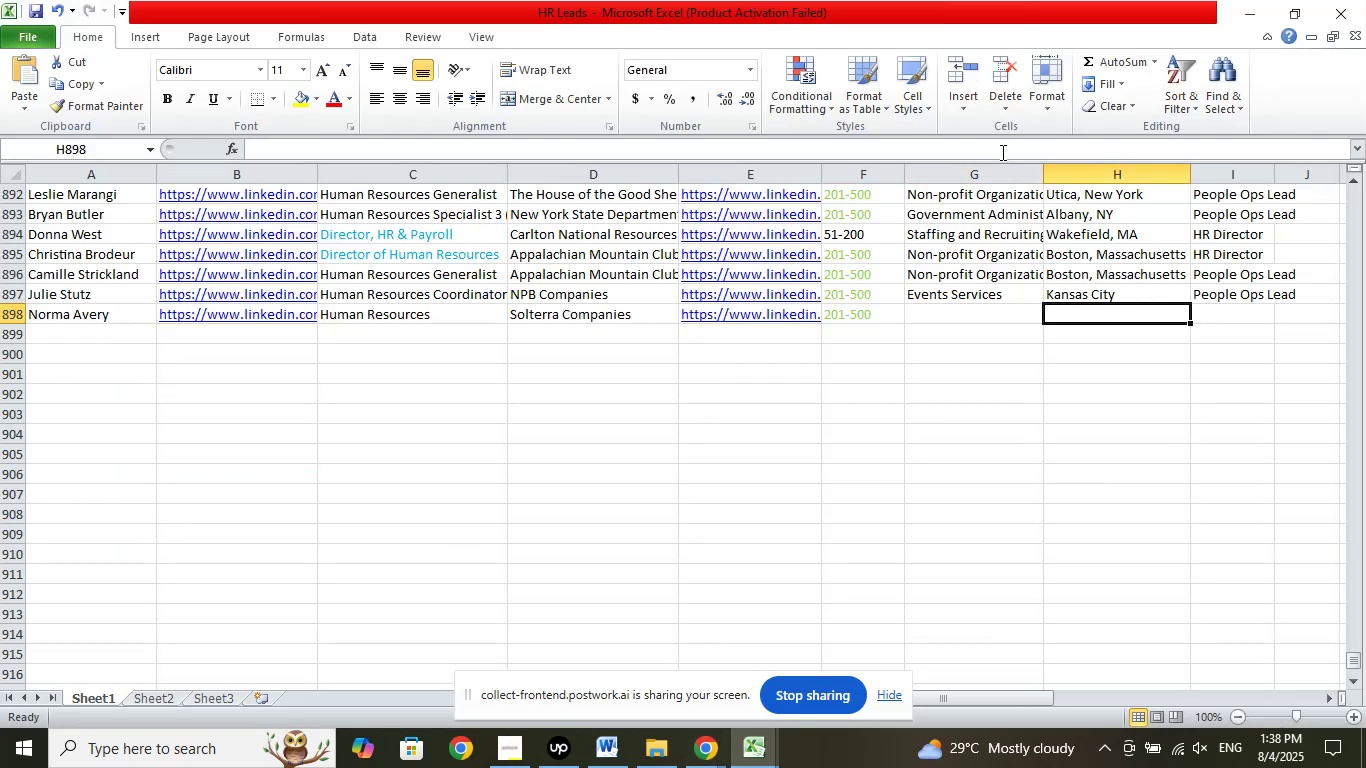 
left_click([1001, 151])
 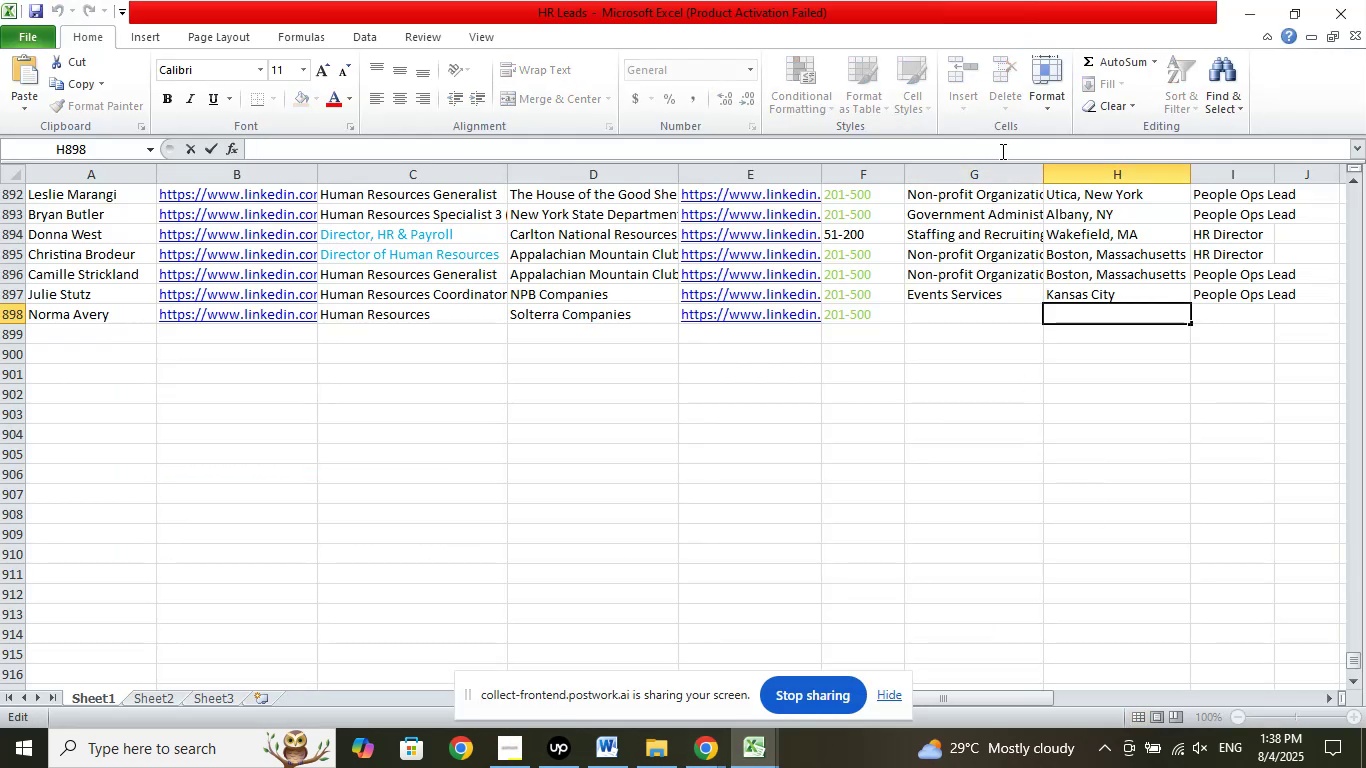 
right_click([1001, 151])
 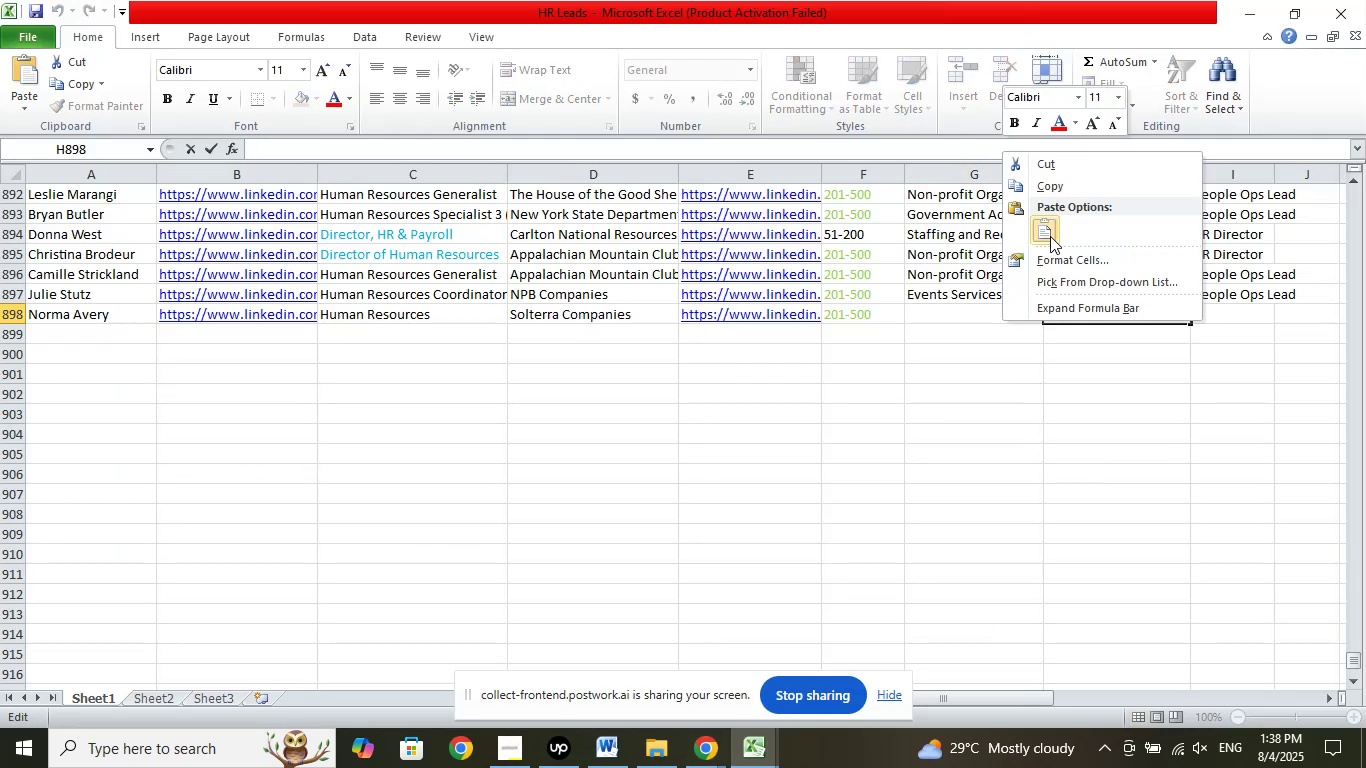 
left_click([1050, 234])
 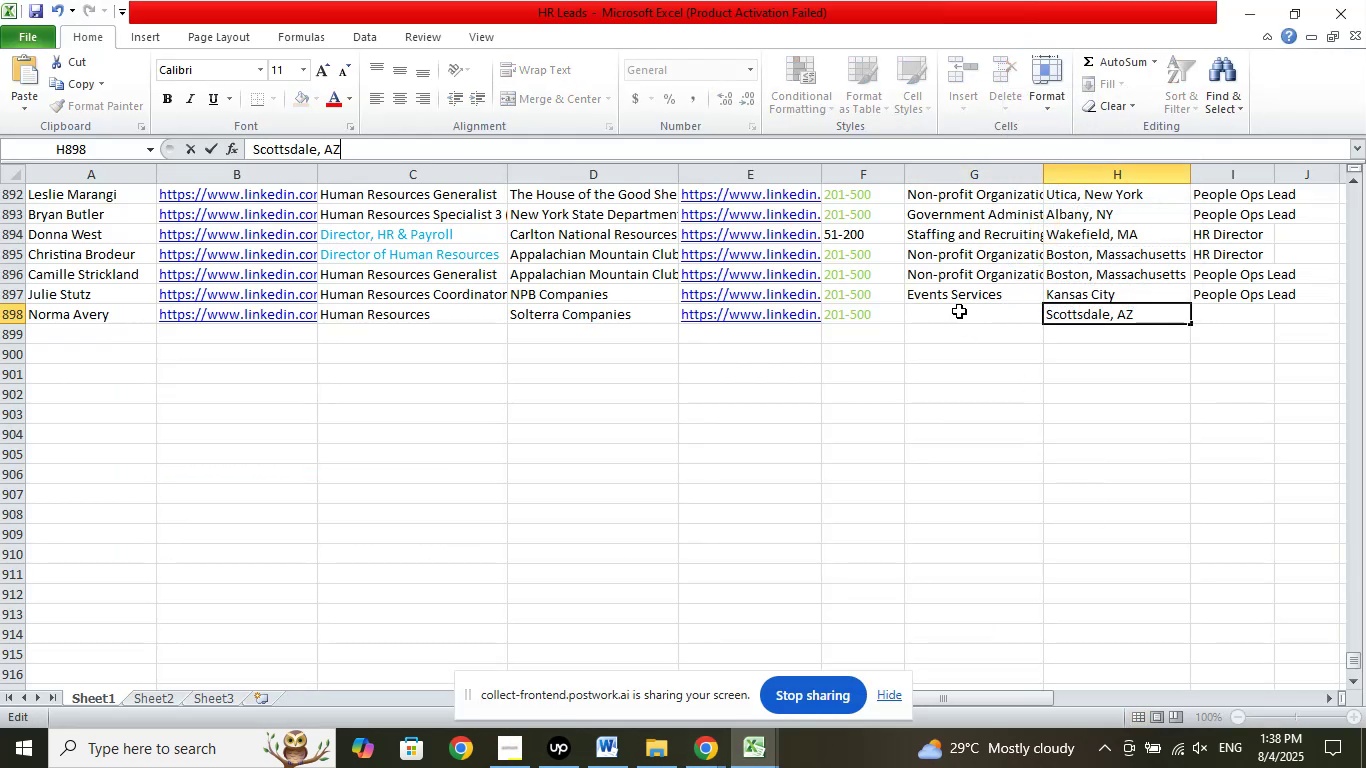 
left_click([959, 309])
 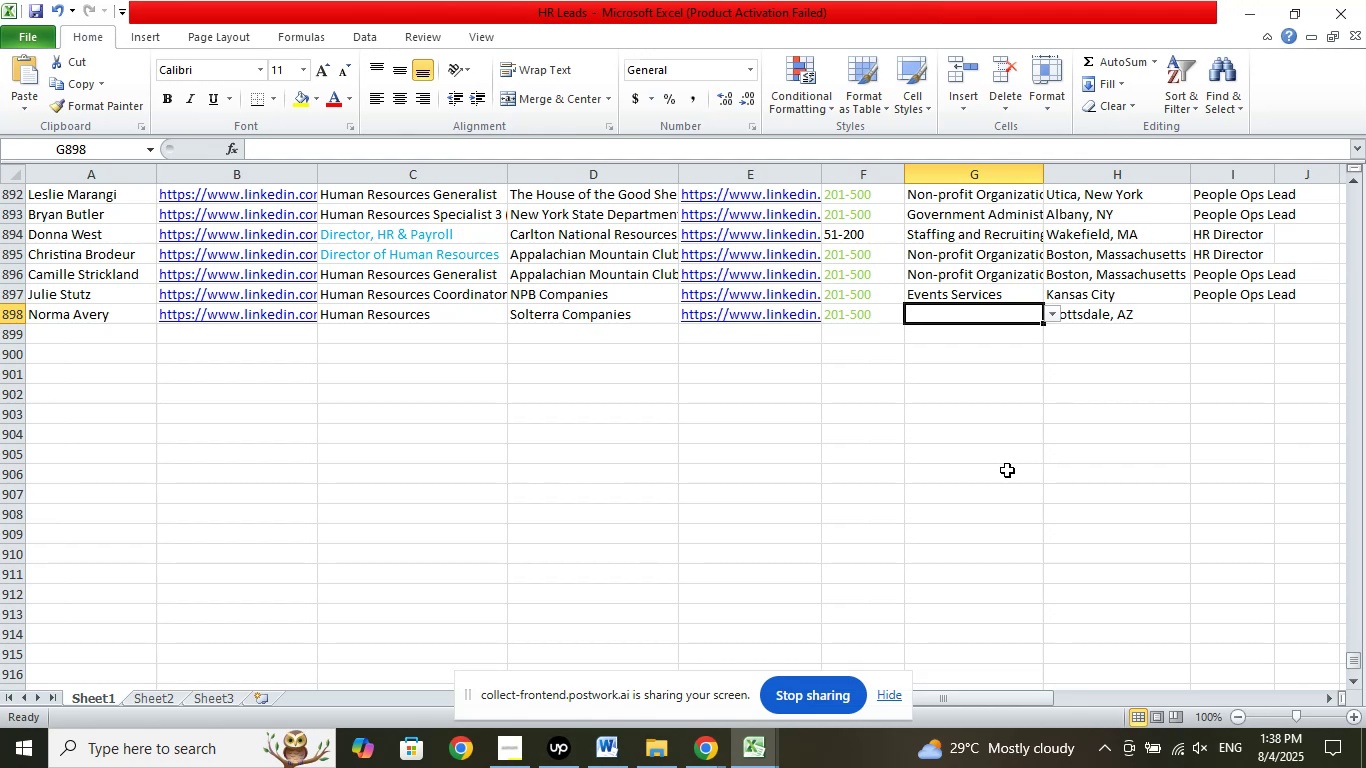 
left_click([1062, 316])
 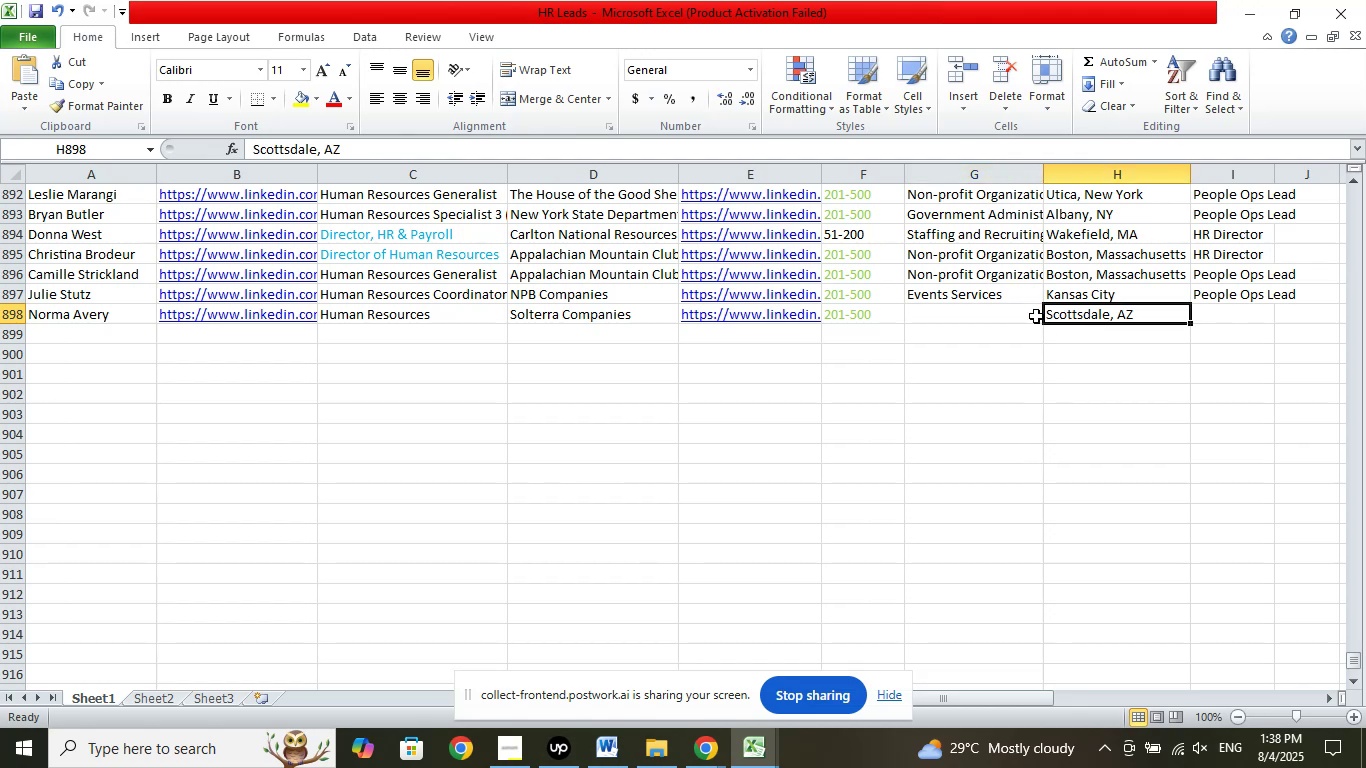 
left_click([1024, 315])
 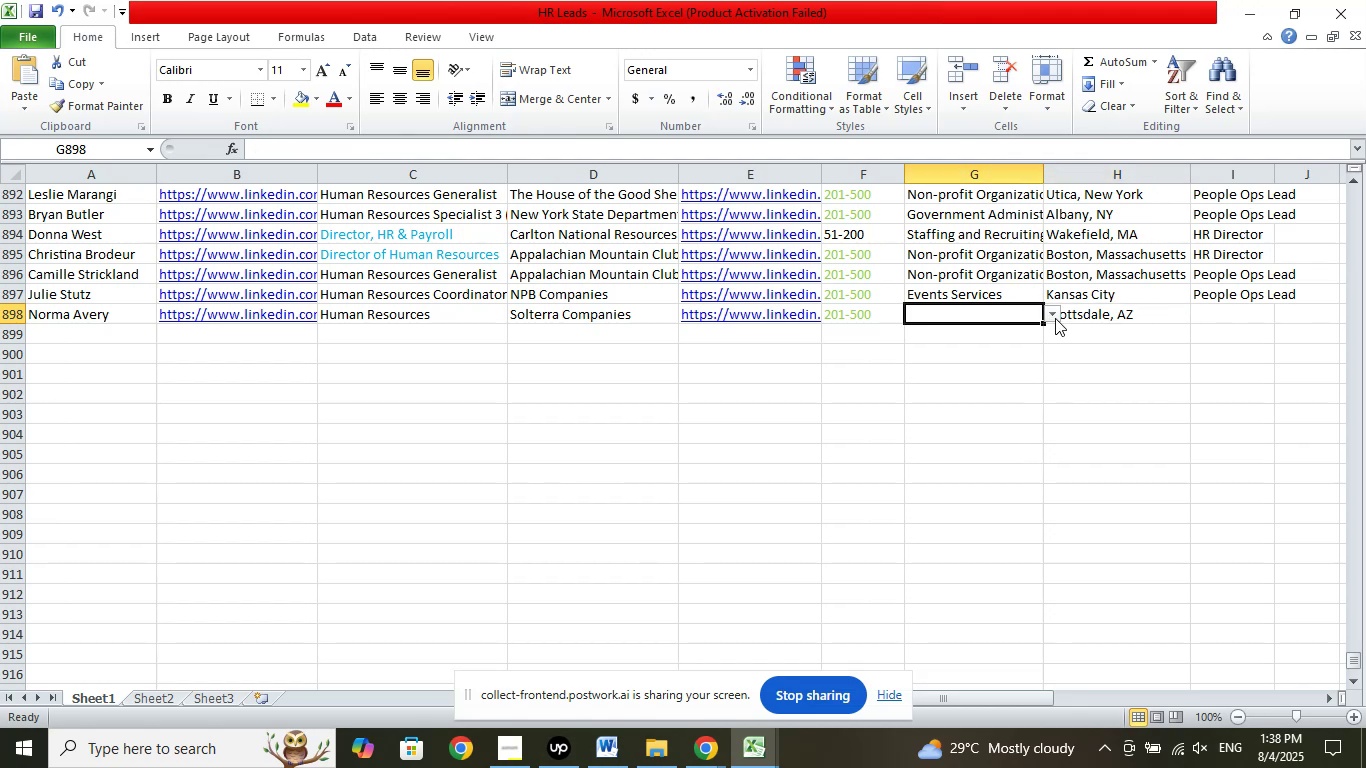 
left_click([1055, 318])
 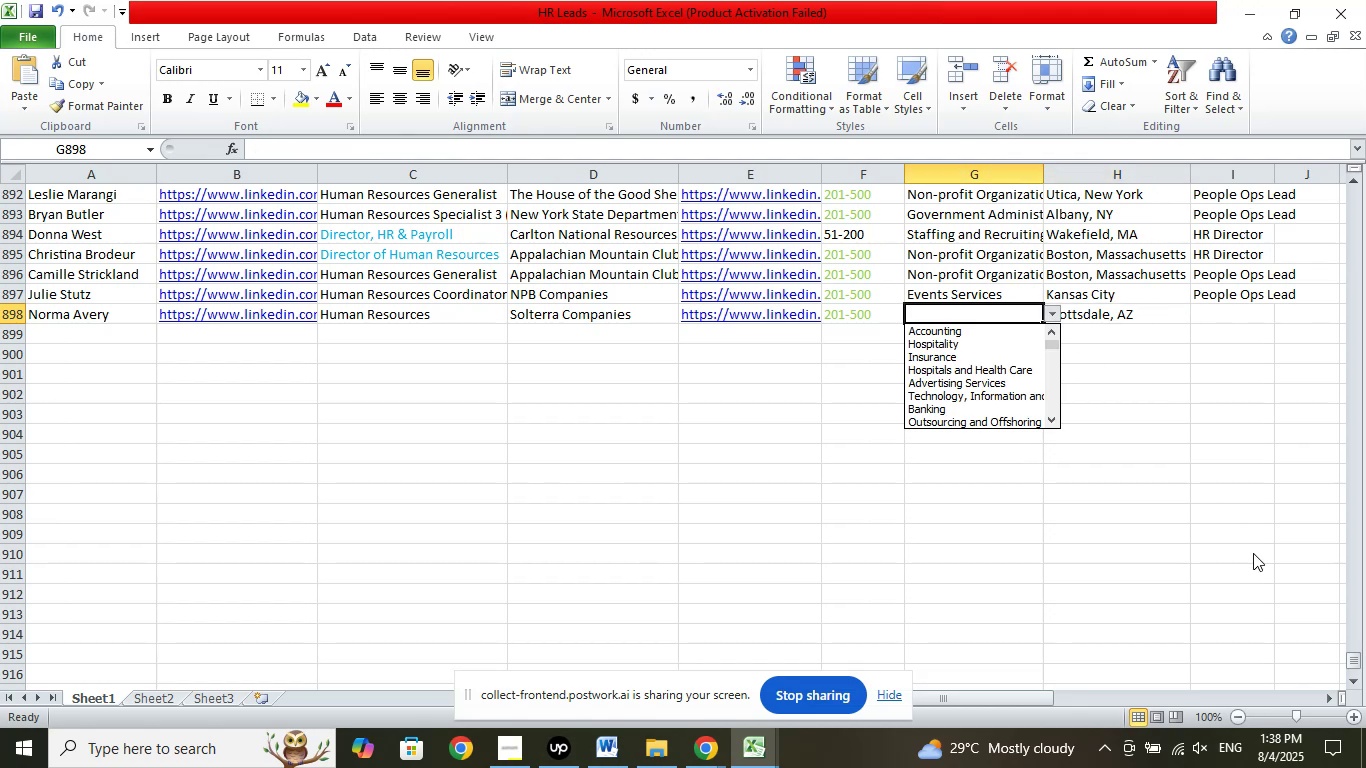 
key(ArrowDown)
 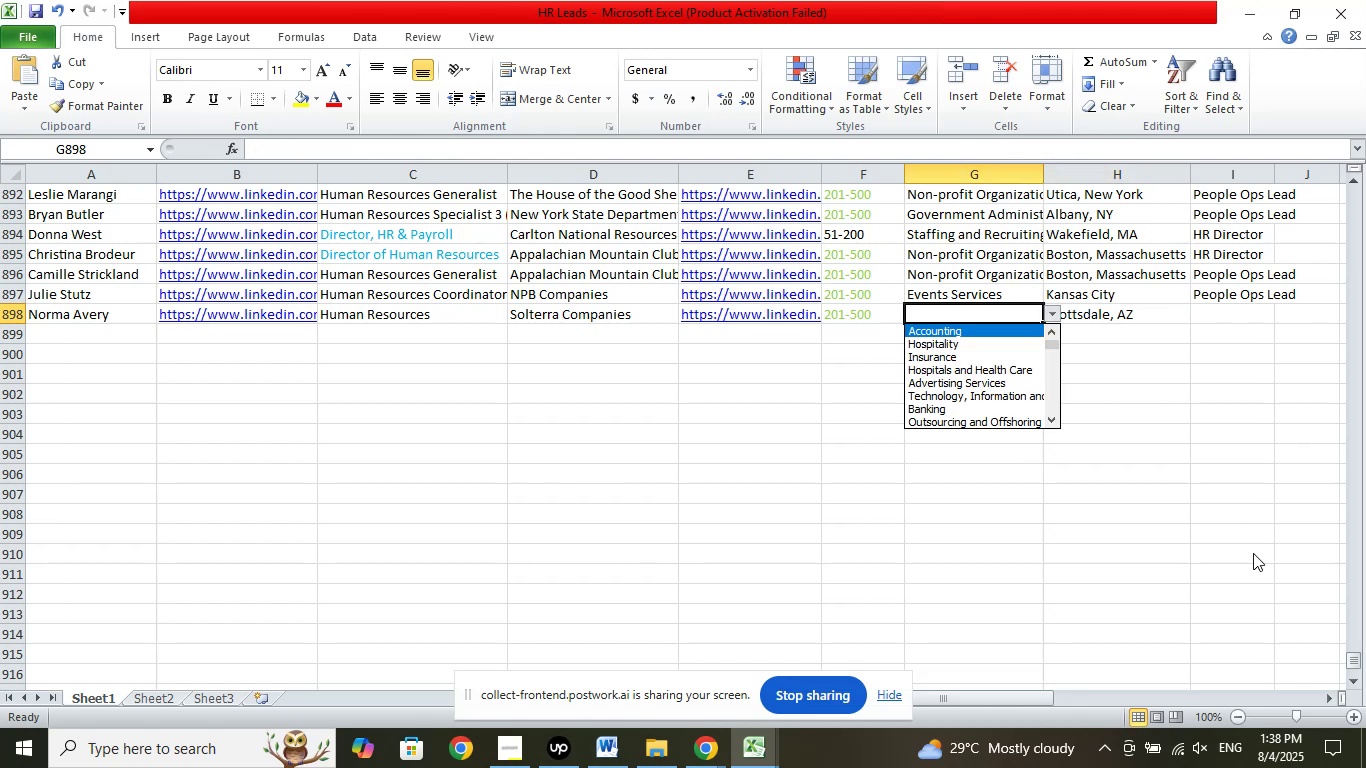 
key(ArrowDown)
 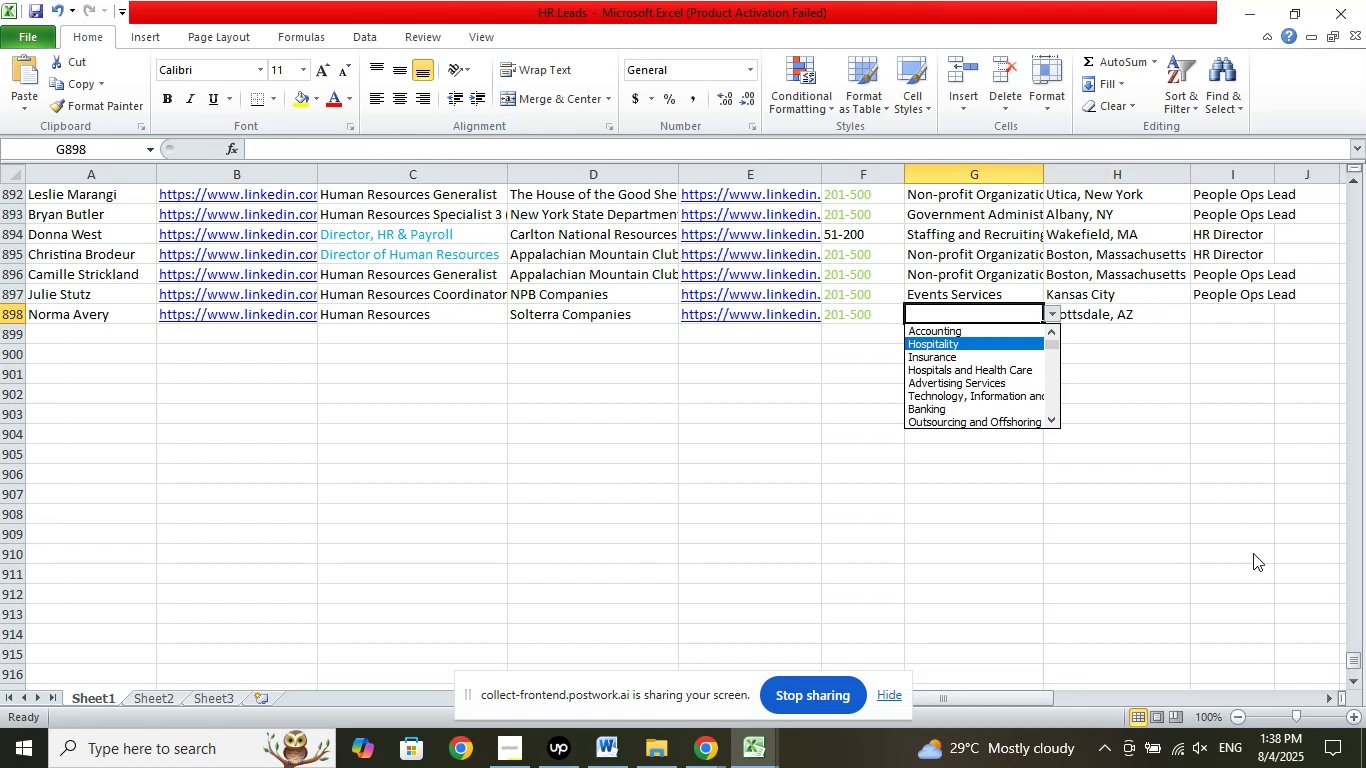 
key(ArrowDown)
 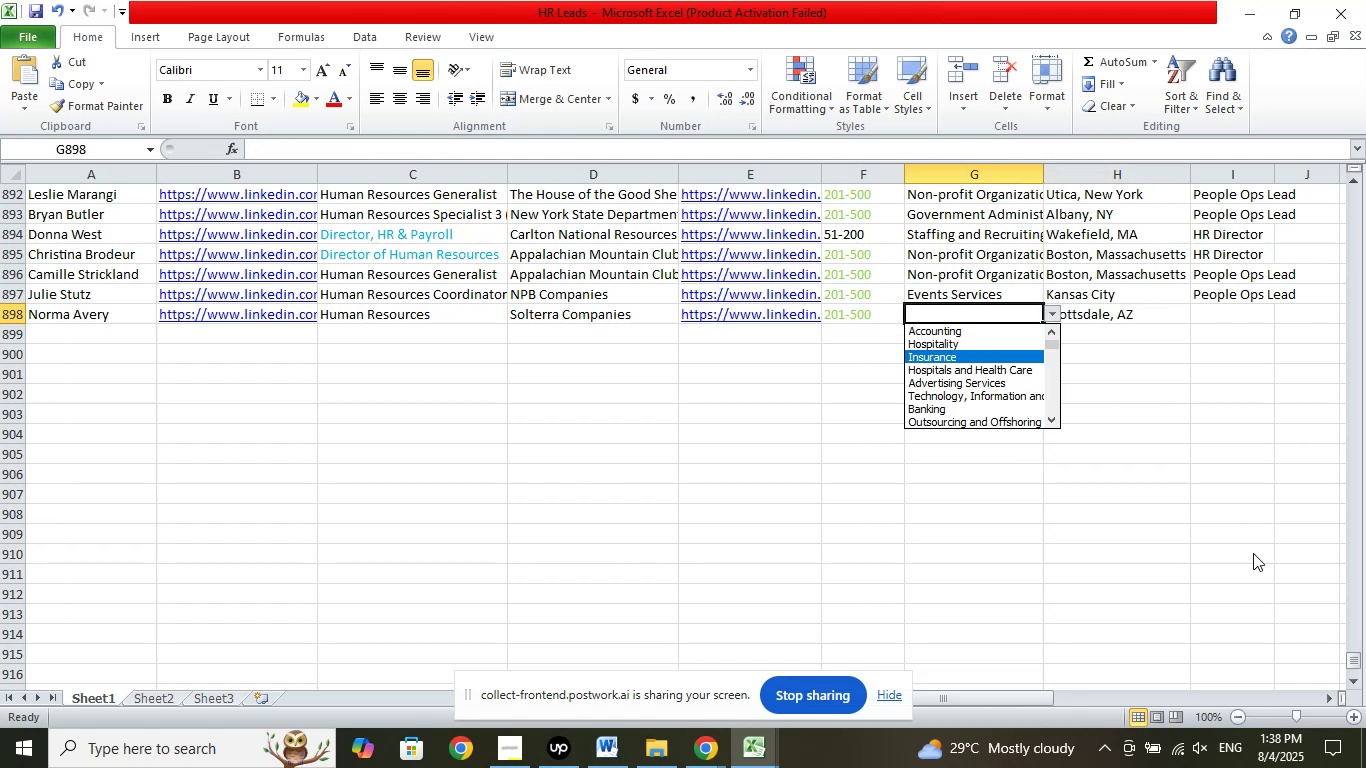 
key(ArrowDown)
 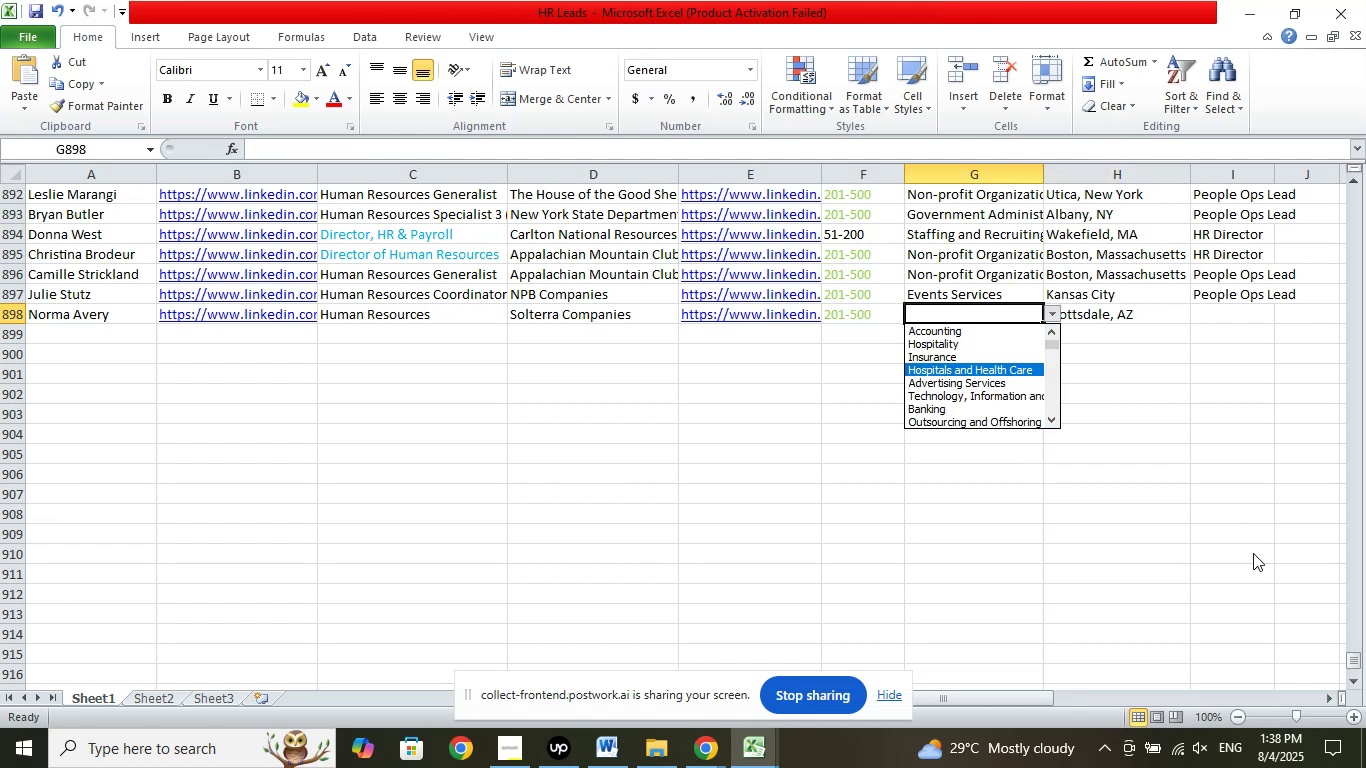 
key(Enter)
 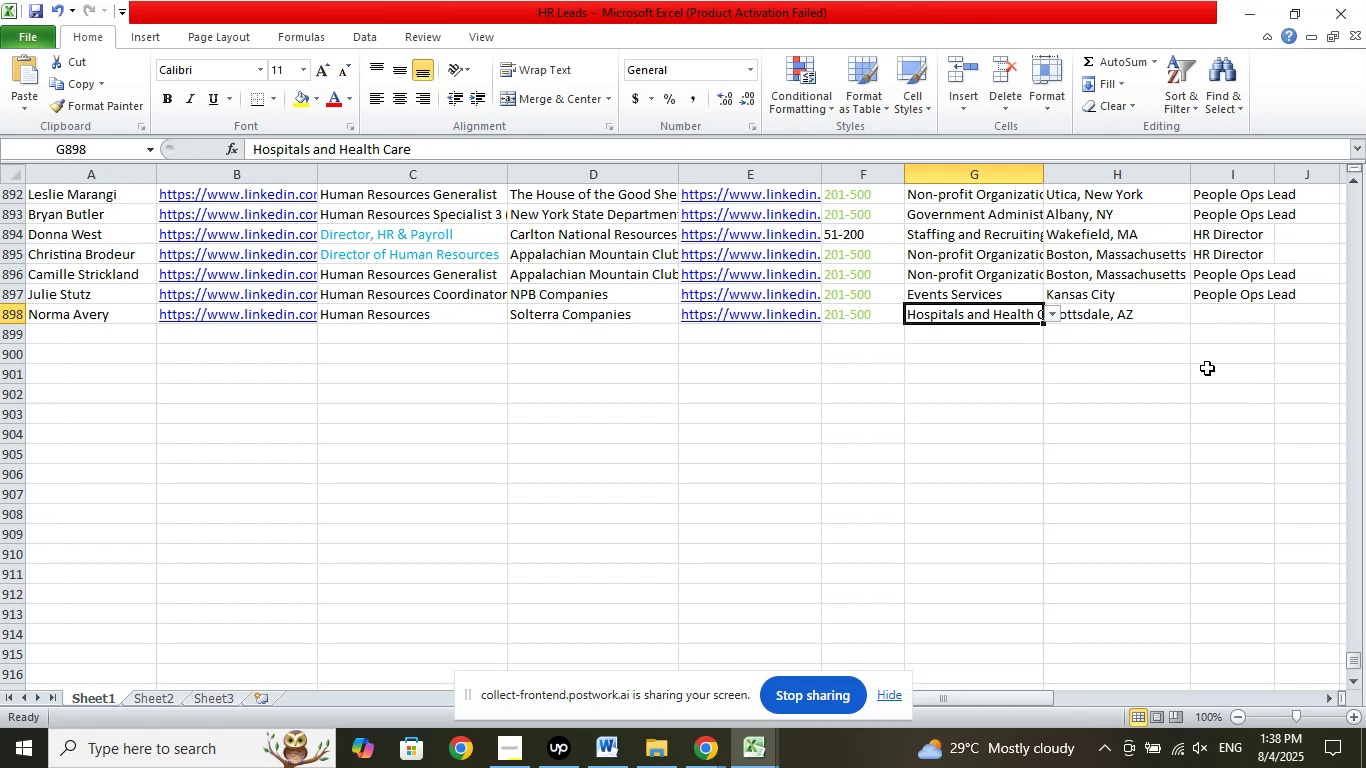 
left_click([1219, 313])
 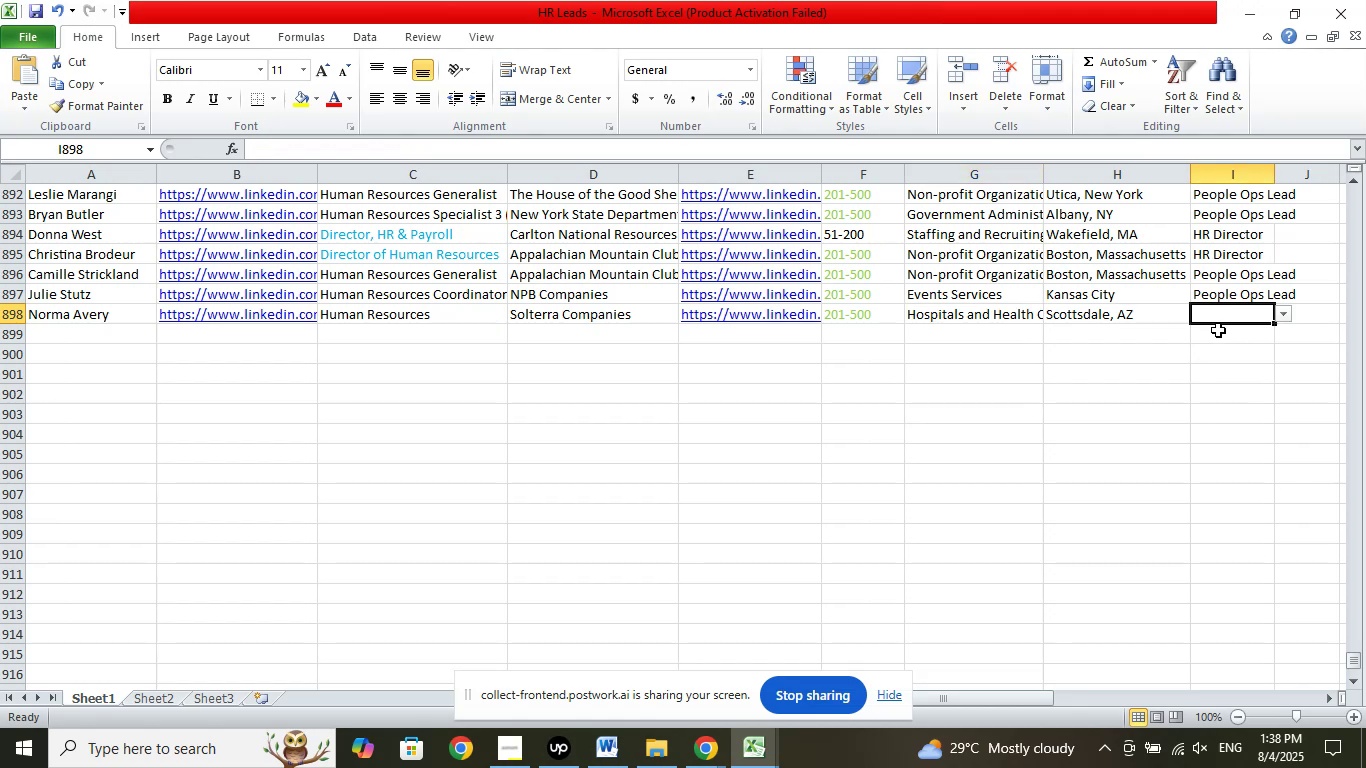 
left_click([1286, 319])
 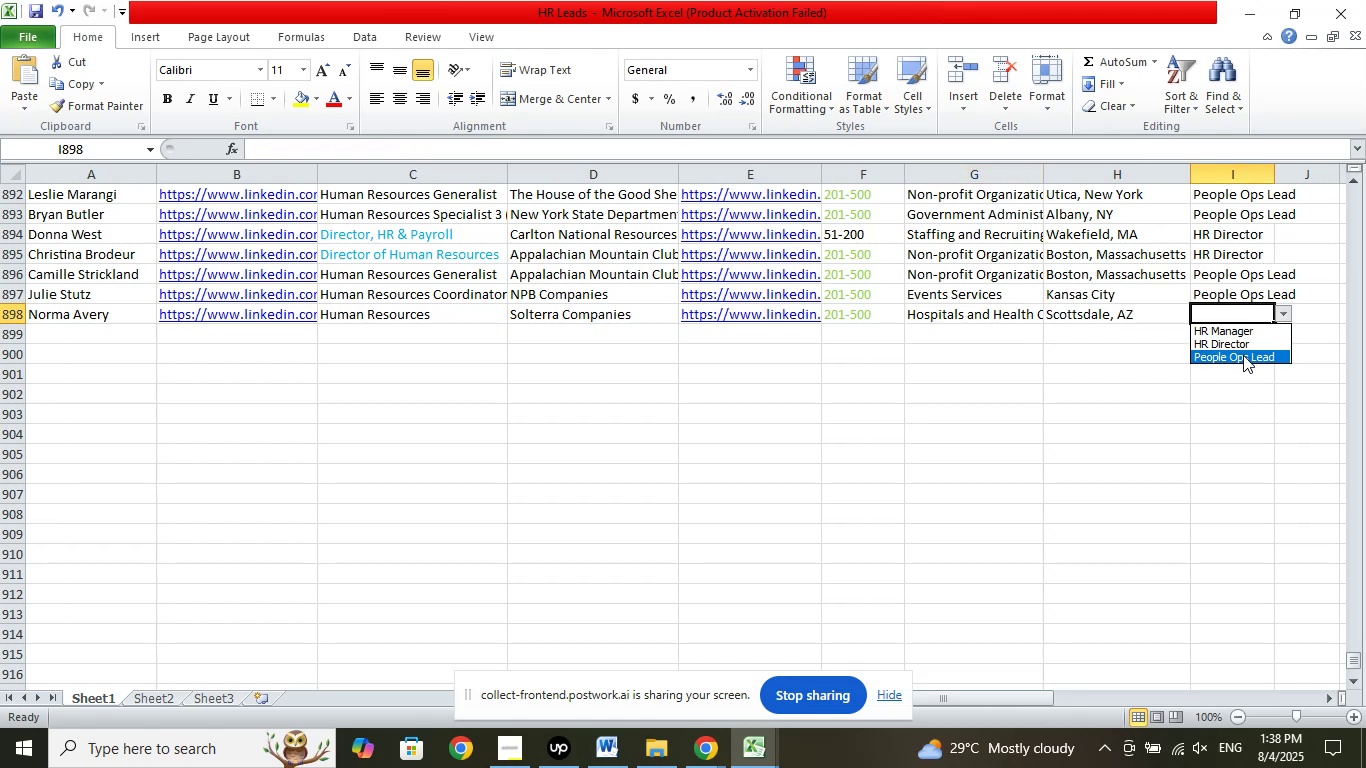 
left_click([1243, 355])
 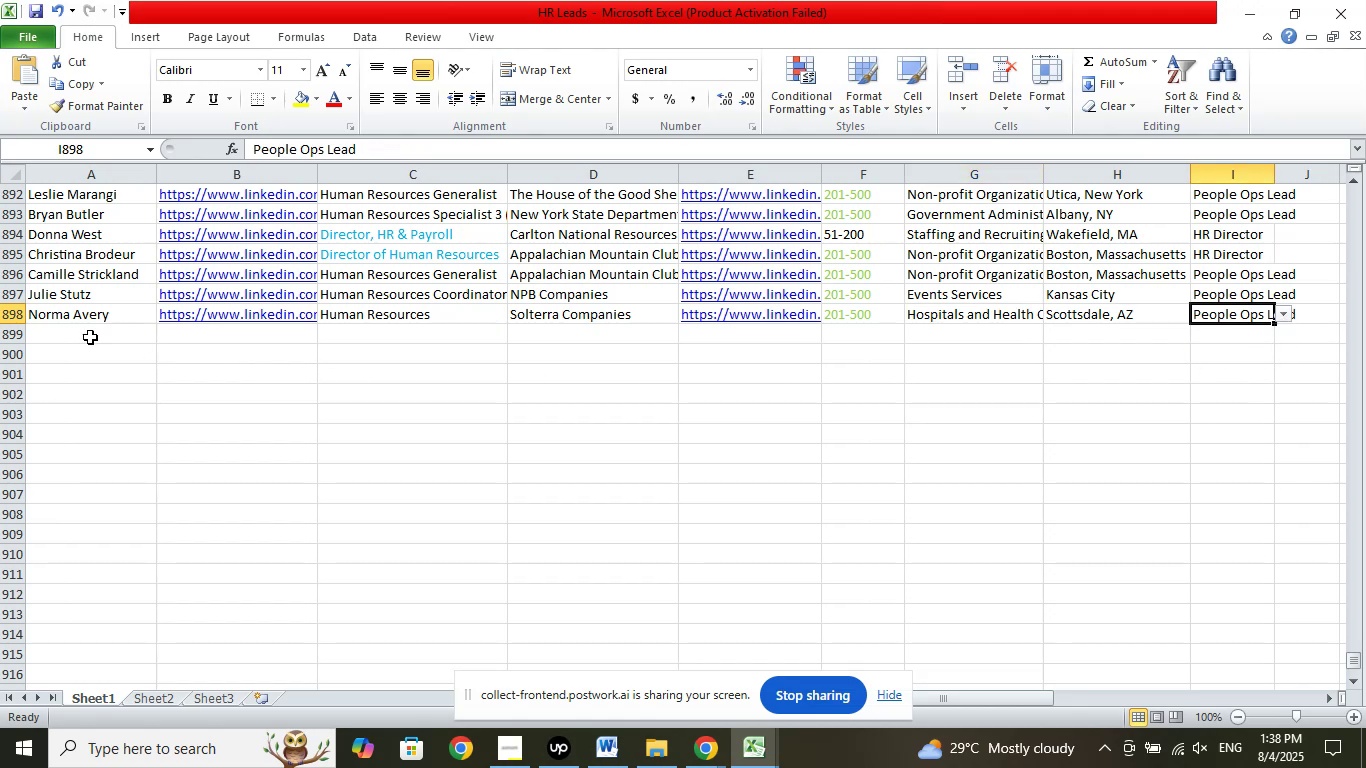 
left_click([90, 337])
 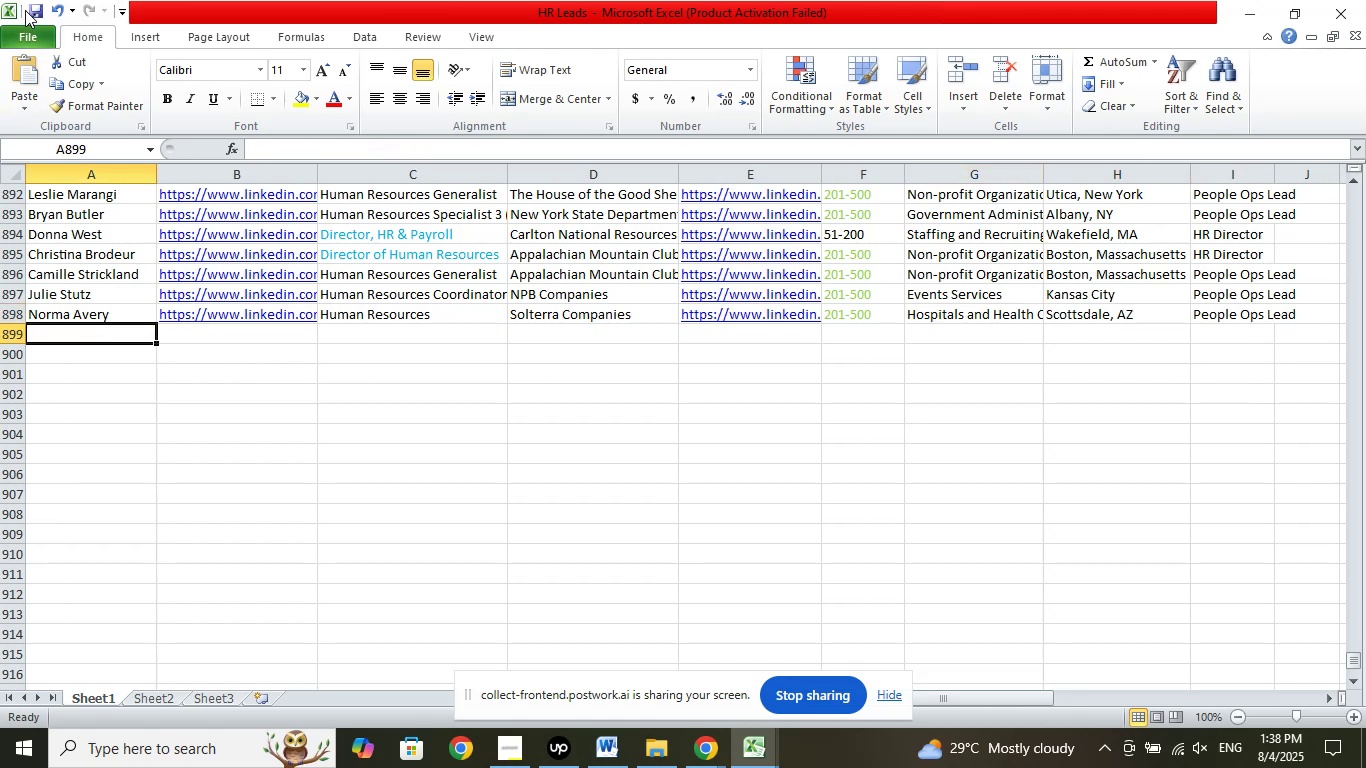 
left_click([32, 11])
 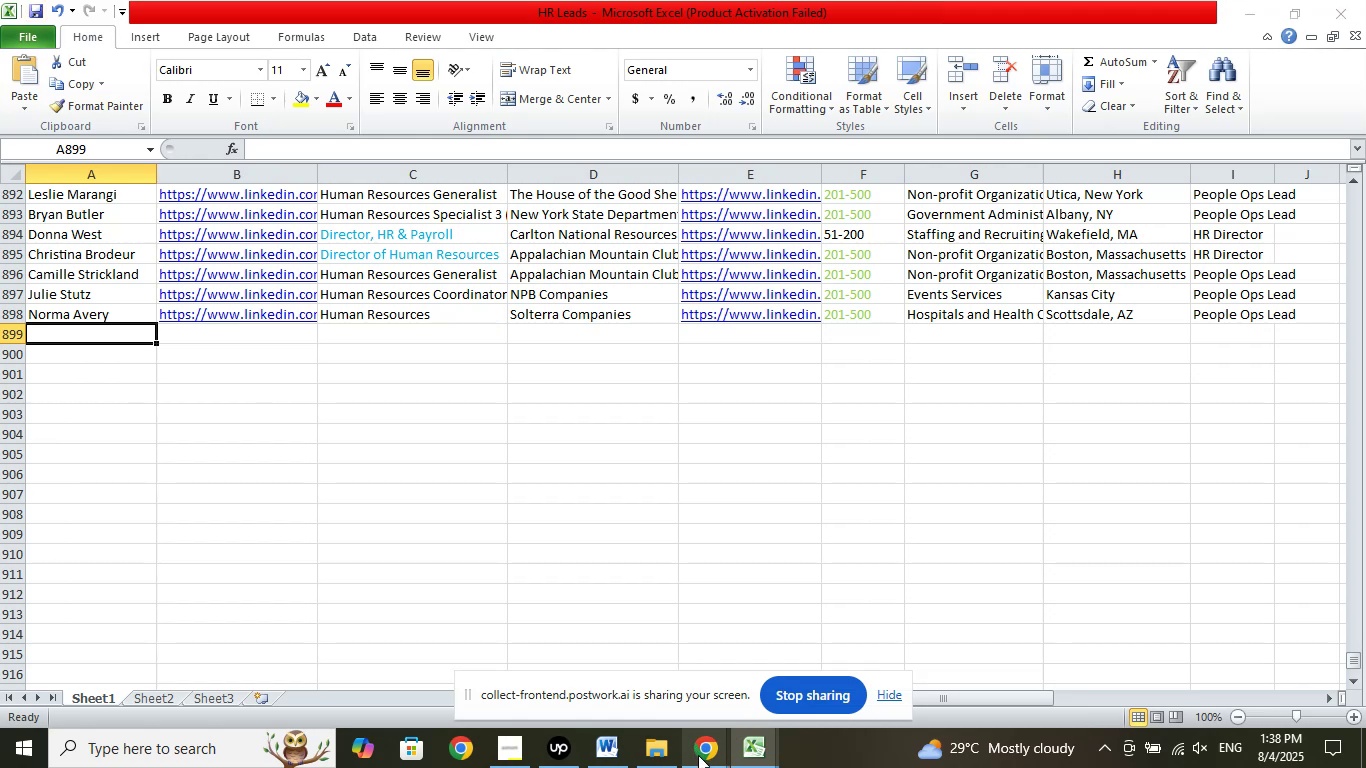 
double_click([613, 673])
 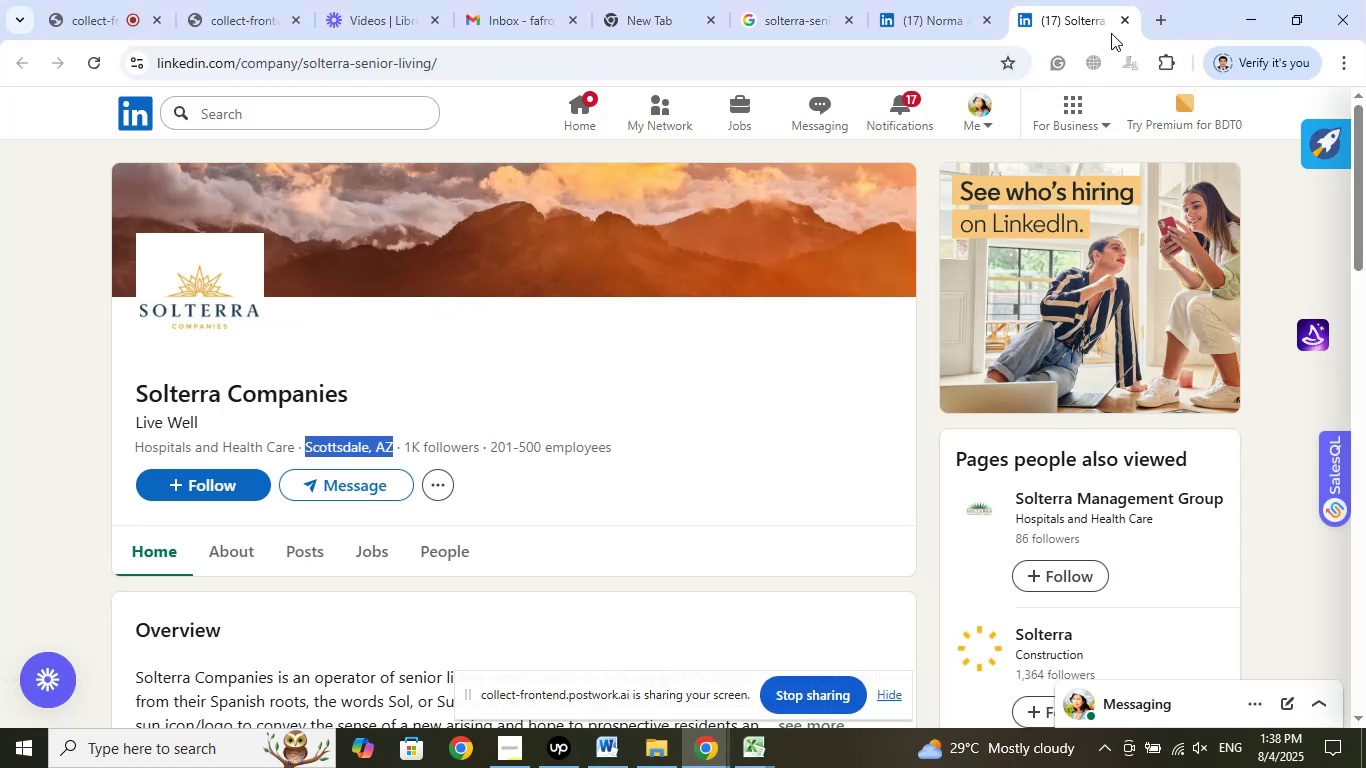 
left_click([1127, 18])
 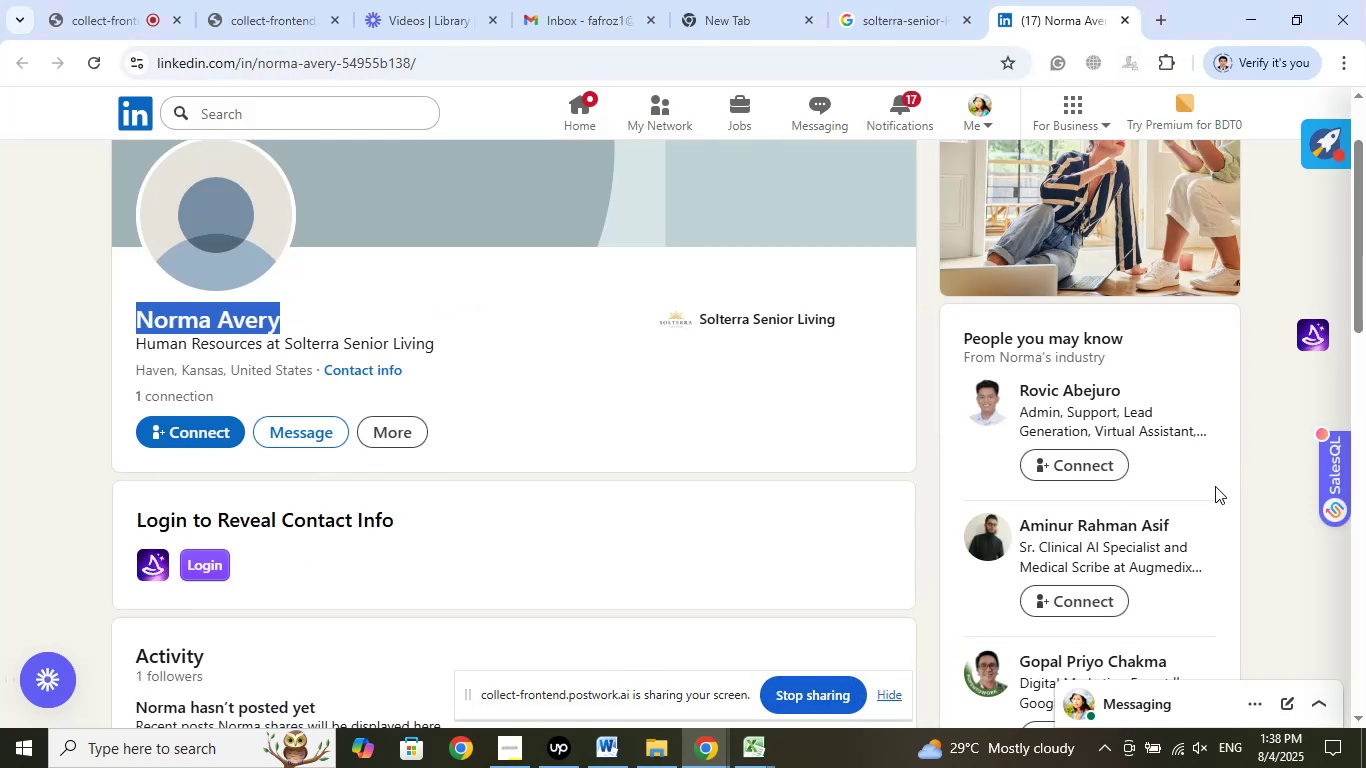 
scroll: coordinate [1218, 472], scroll_direction: down, amount: 4.0
 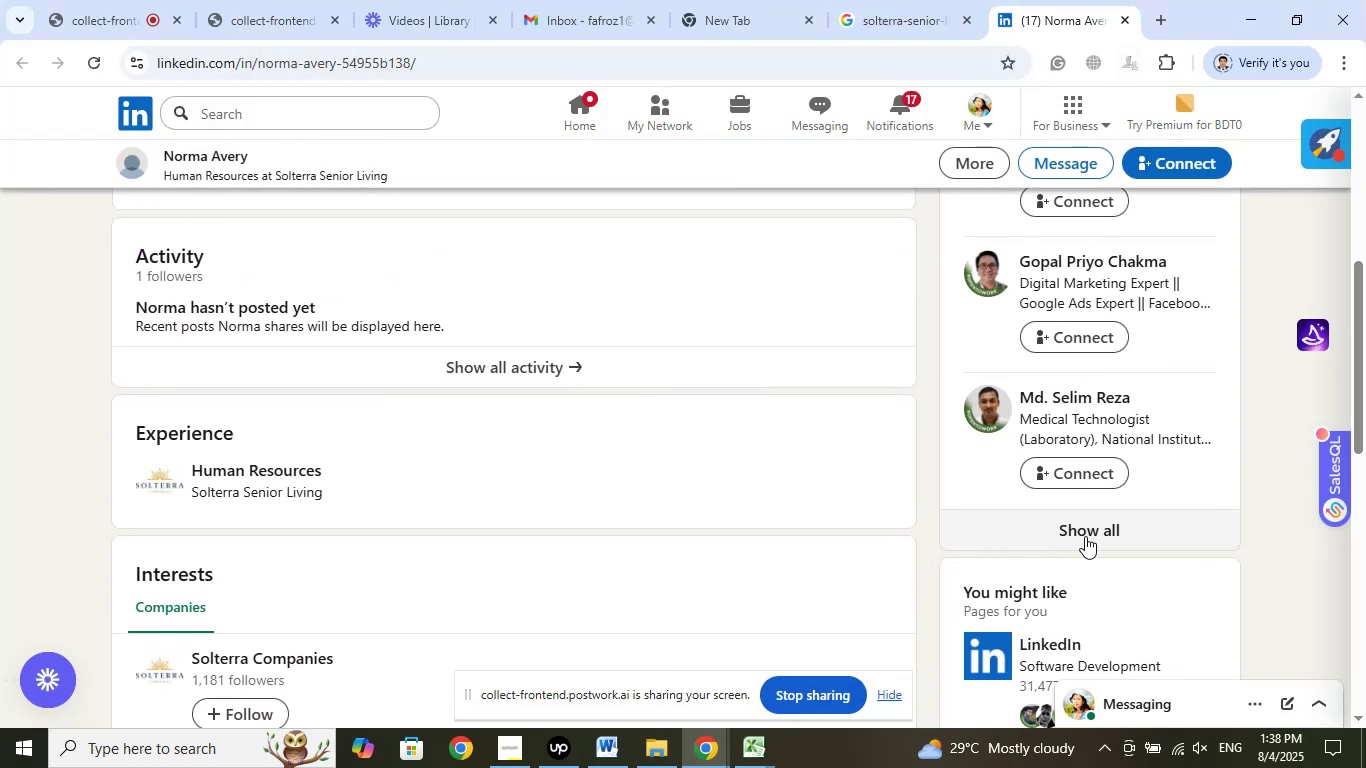 
left_click([1114, 531])
 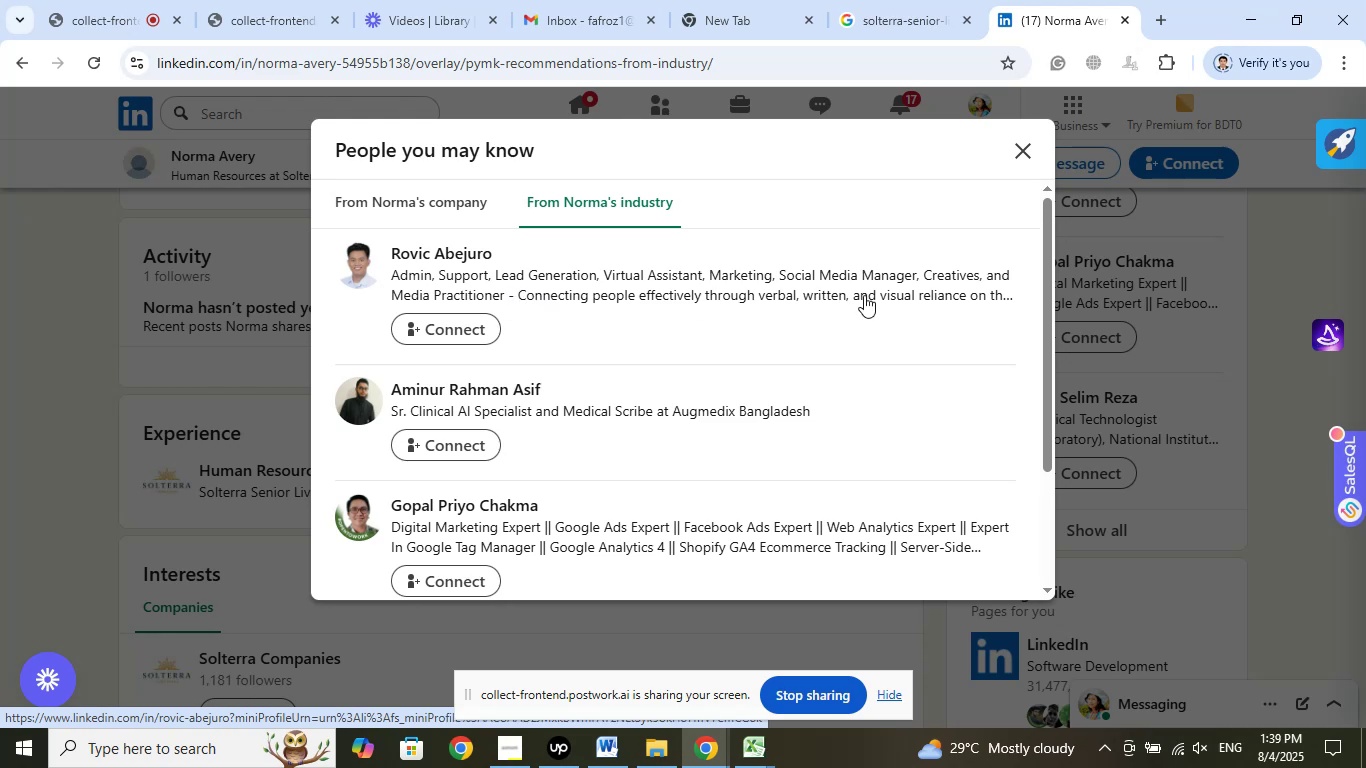 
wait(7.03)
 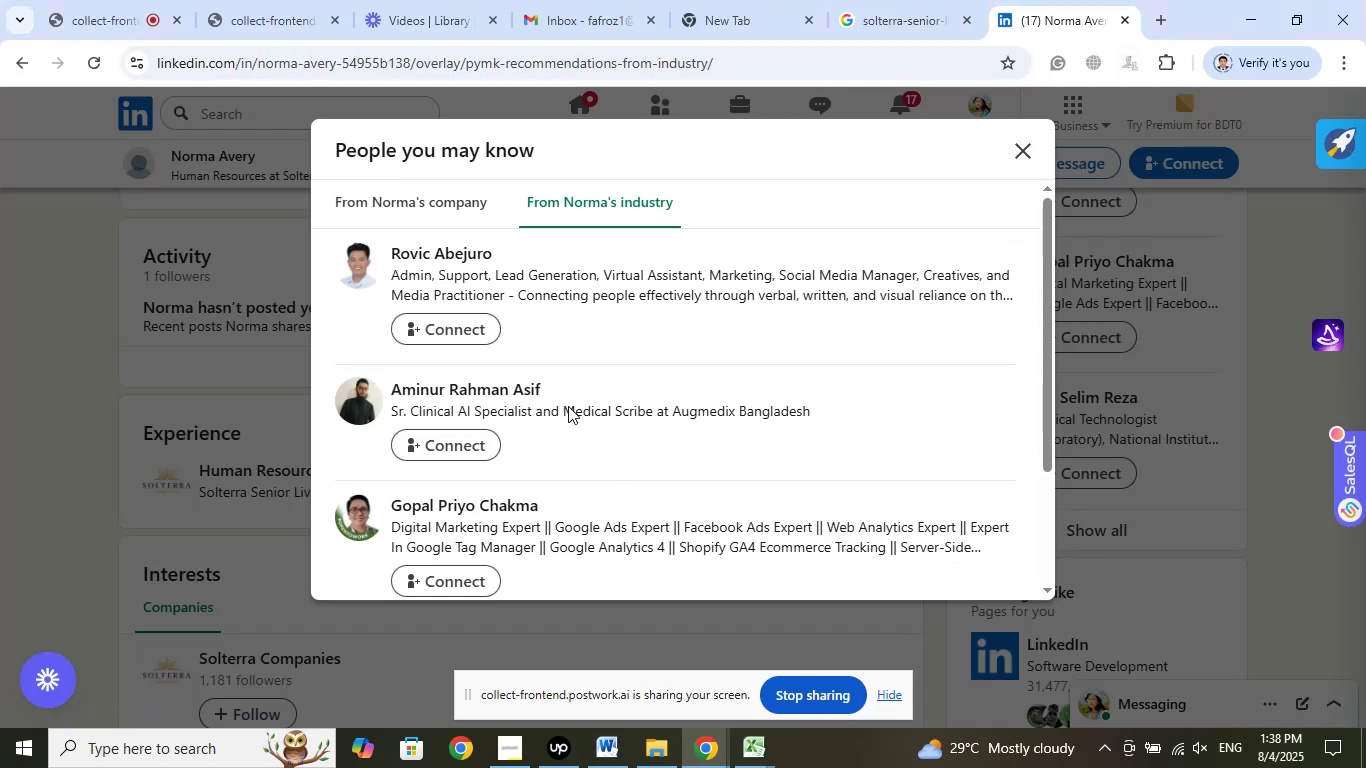 
scroll: coordinate [877, 422], scroll_direction: down, amount: 1.0
 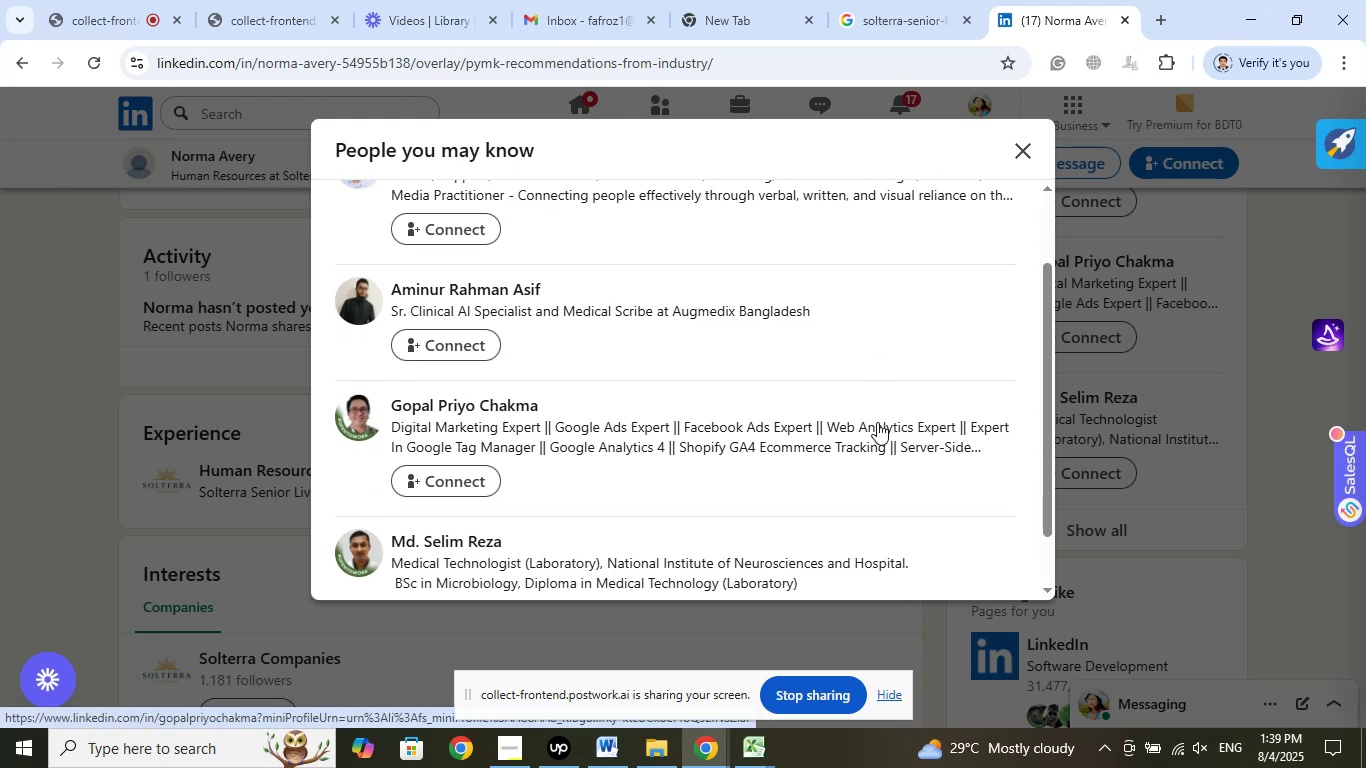 
wait(5.67)
 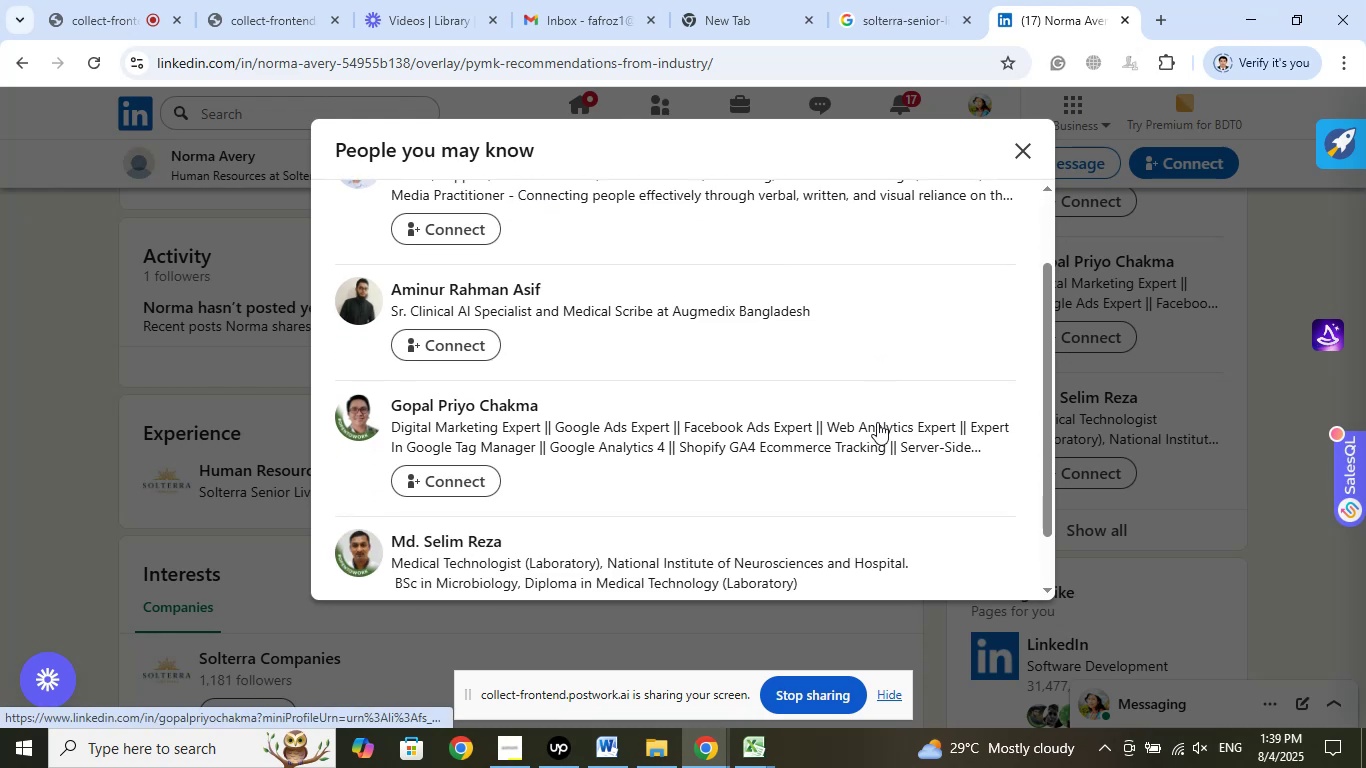 
scroll: coordinate [800, 381], scroll_direction: down, amount: 7.0
 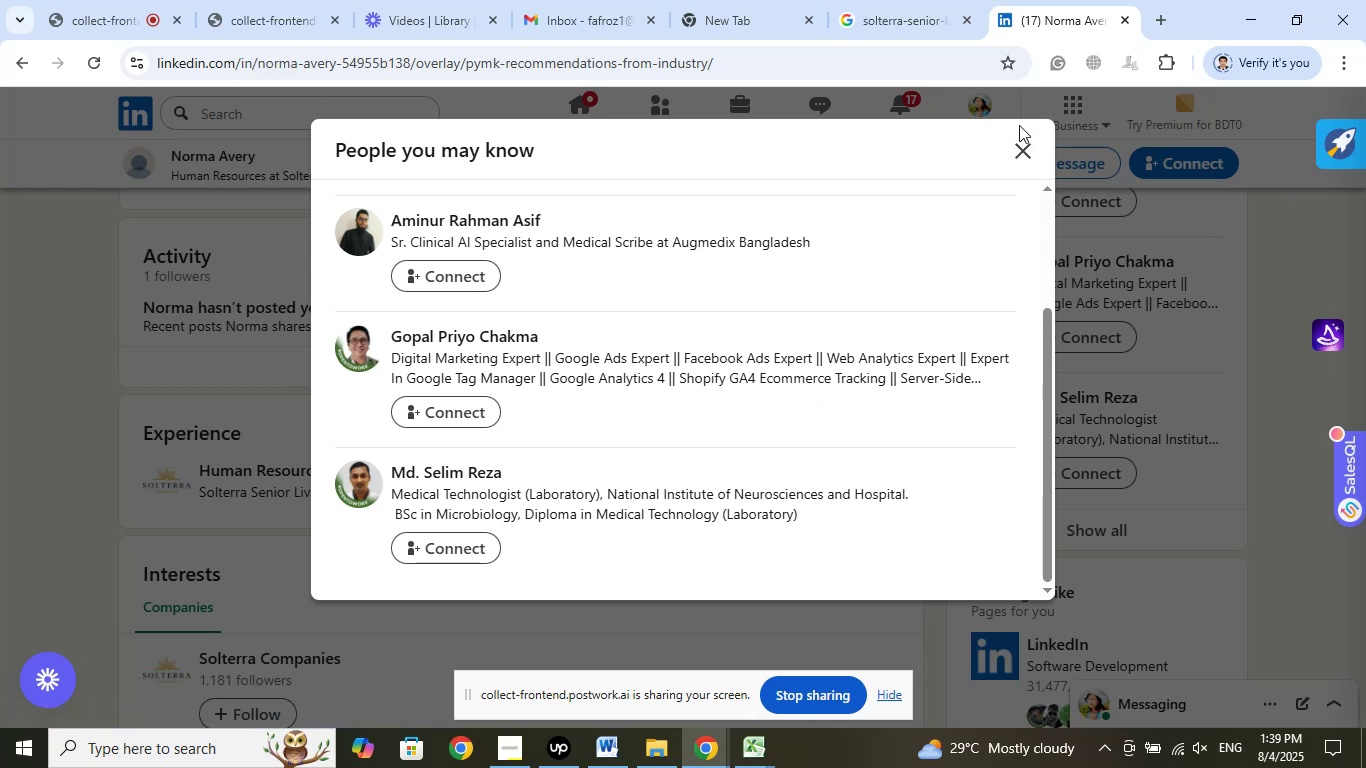 
left_click([1022, 154])
 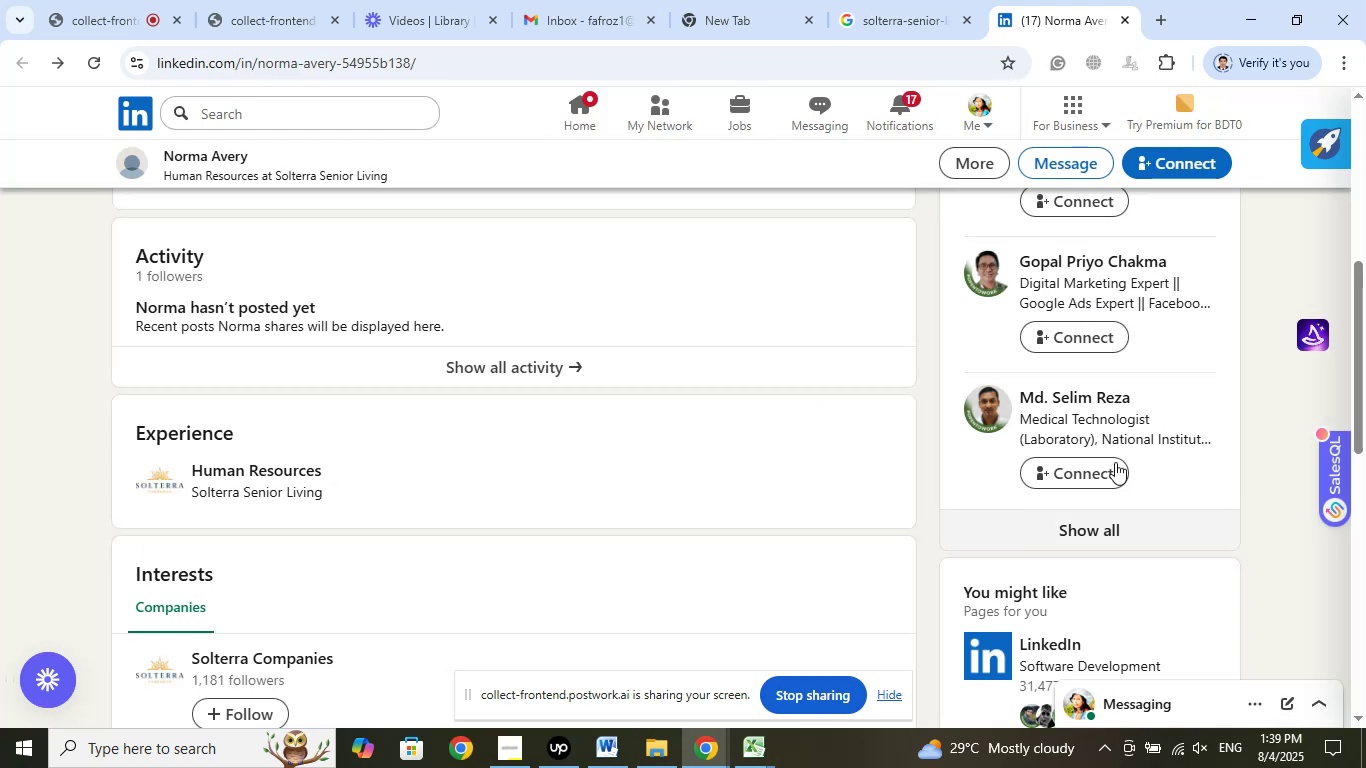 
scroll: coordinate [1089, 403], scroll_direction: up, amount: 13.0
 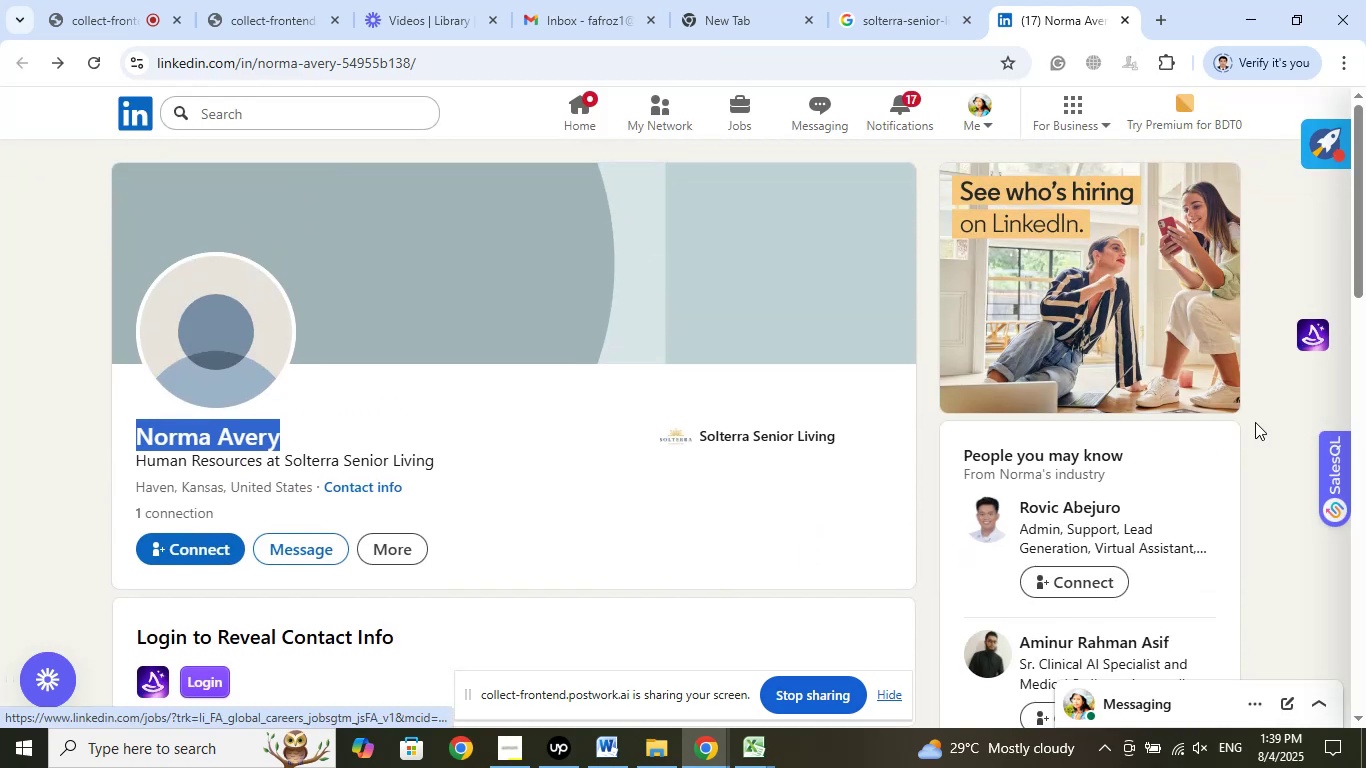 
scroll: coordinate [1149, 415], scroll_direction: down, amount: 6.0
 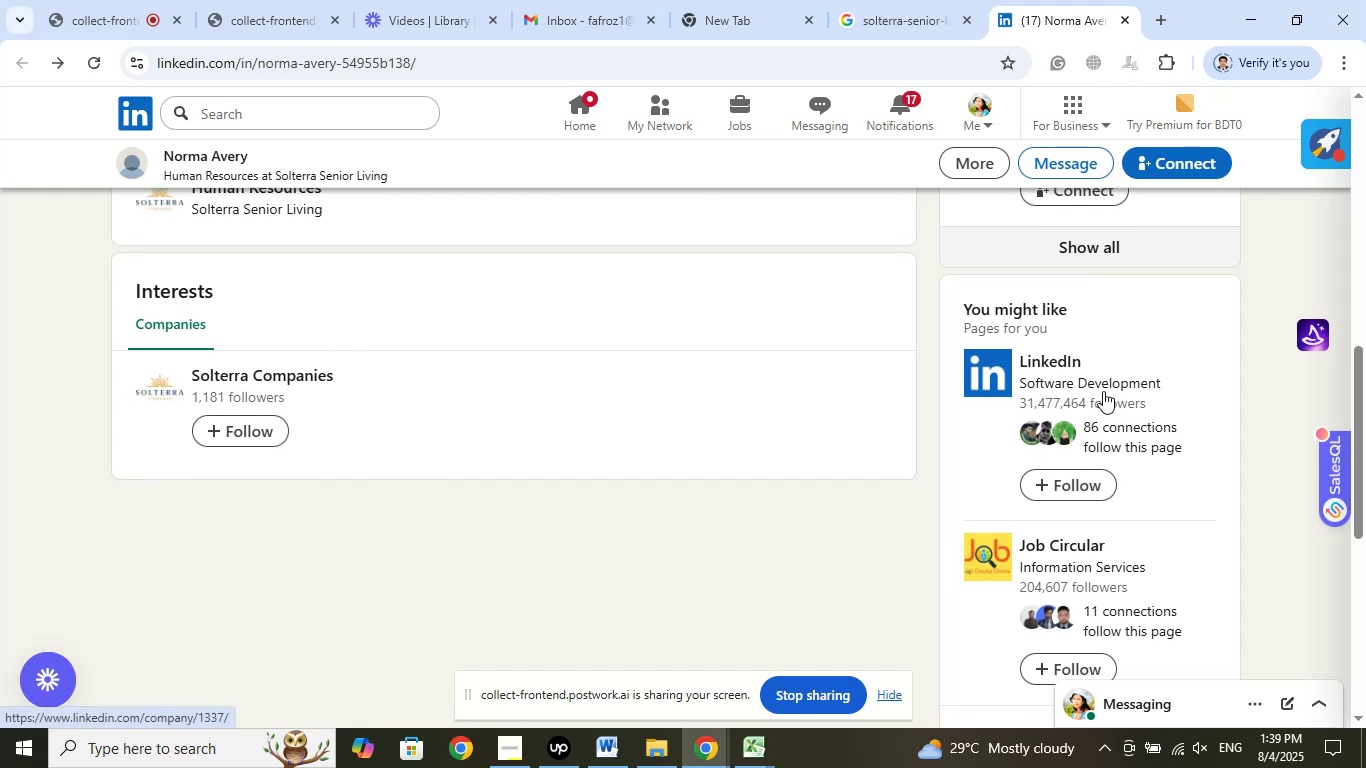 
scroll: coordinate [1134, 408], scroll_direction: up, amount: 1.0
 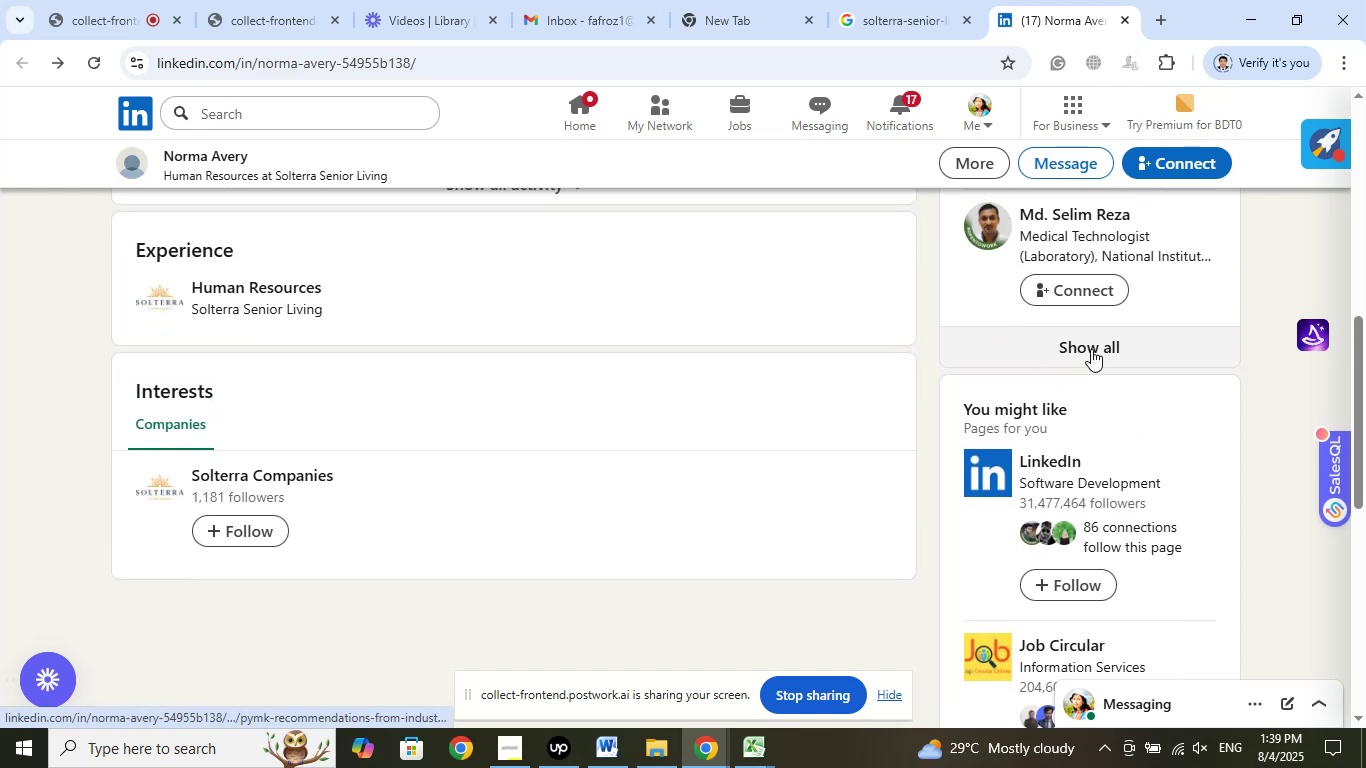 
left_click([1091, 349])
 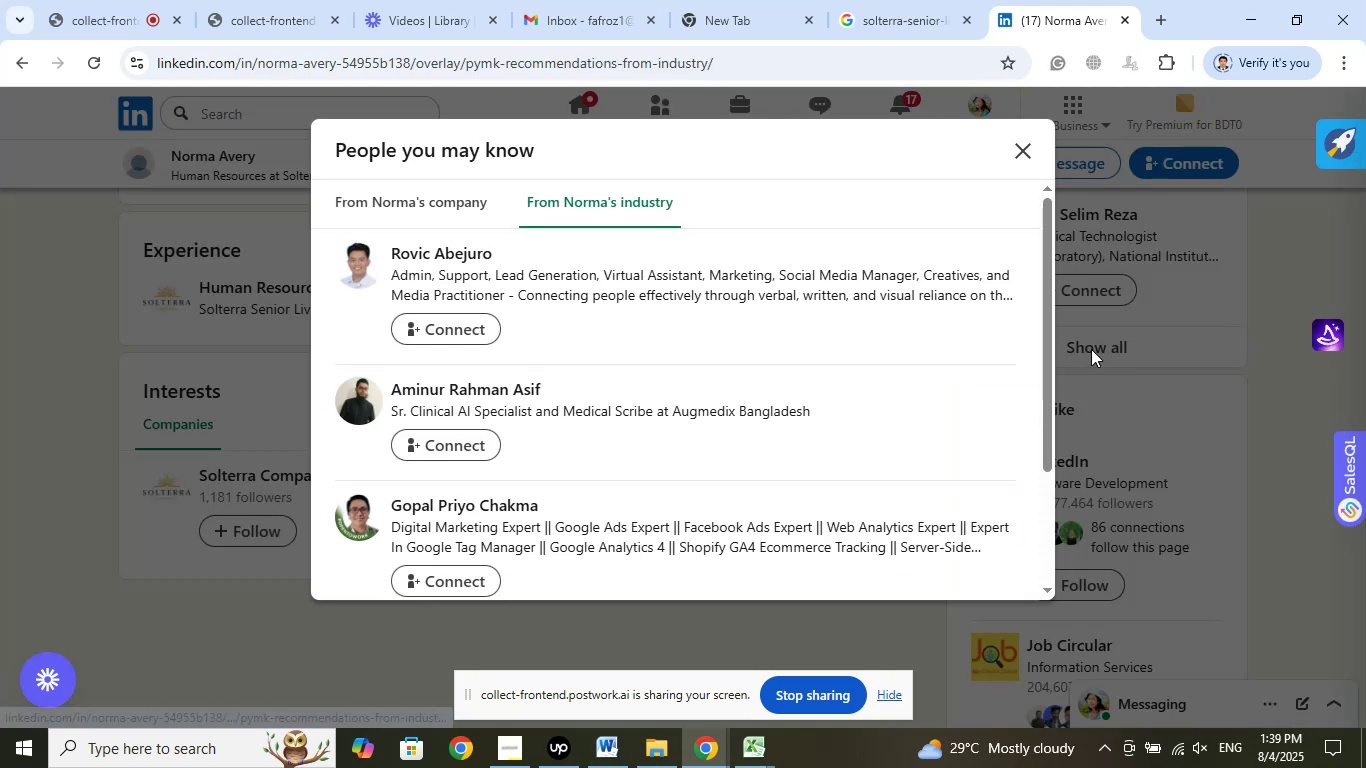 
scroll: coordinate [690, 373], scroll_direction: down, amount: 11.0
 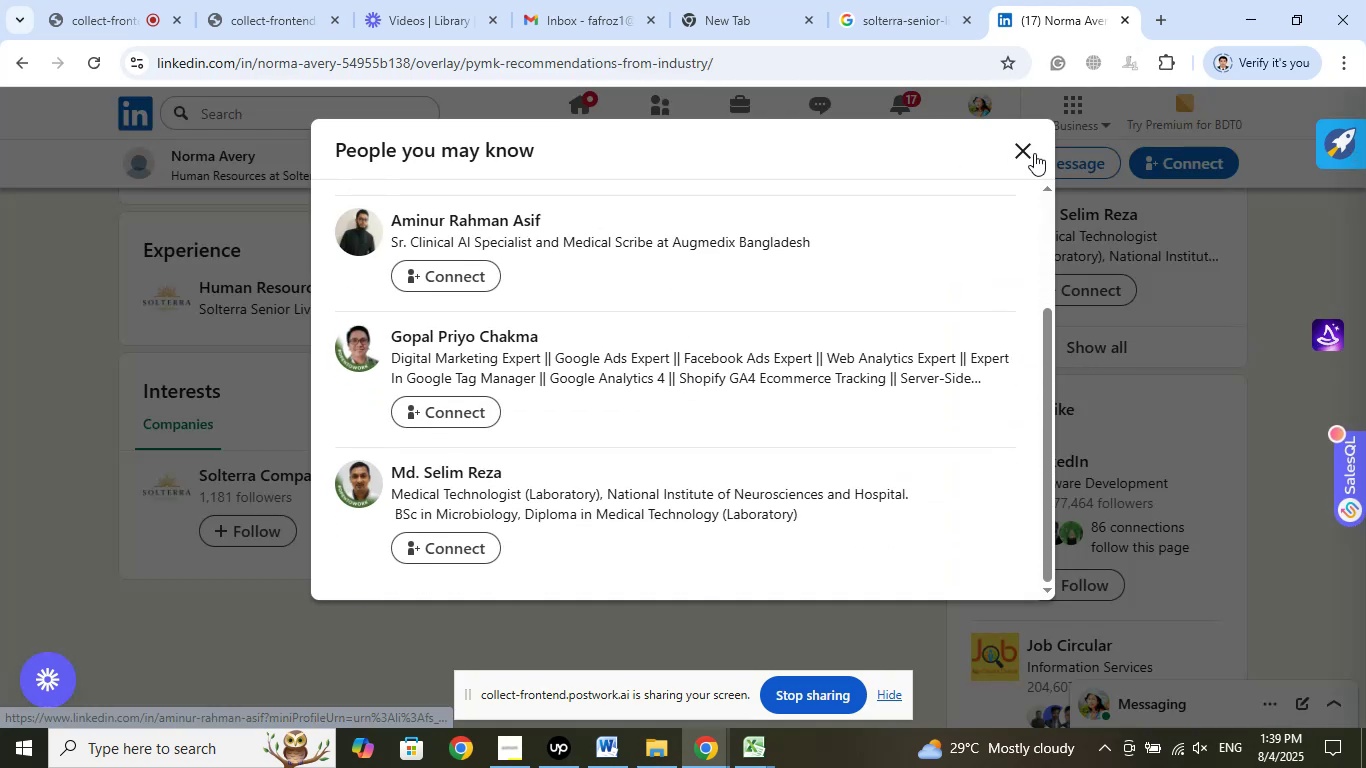 
left_click([1035, 152])
 